 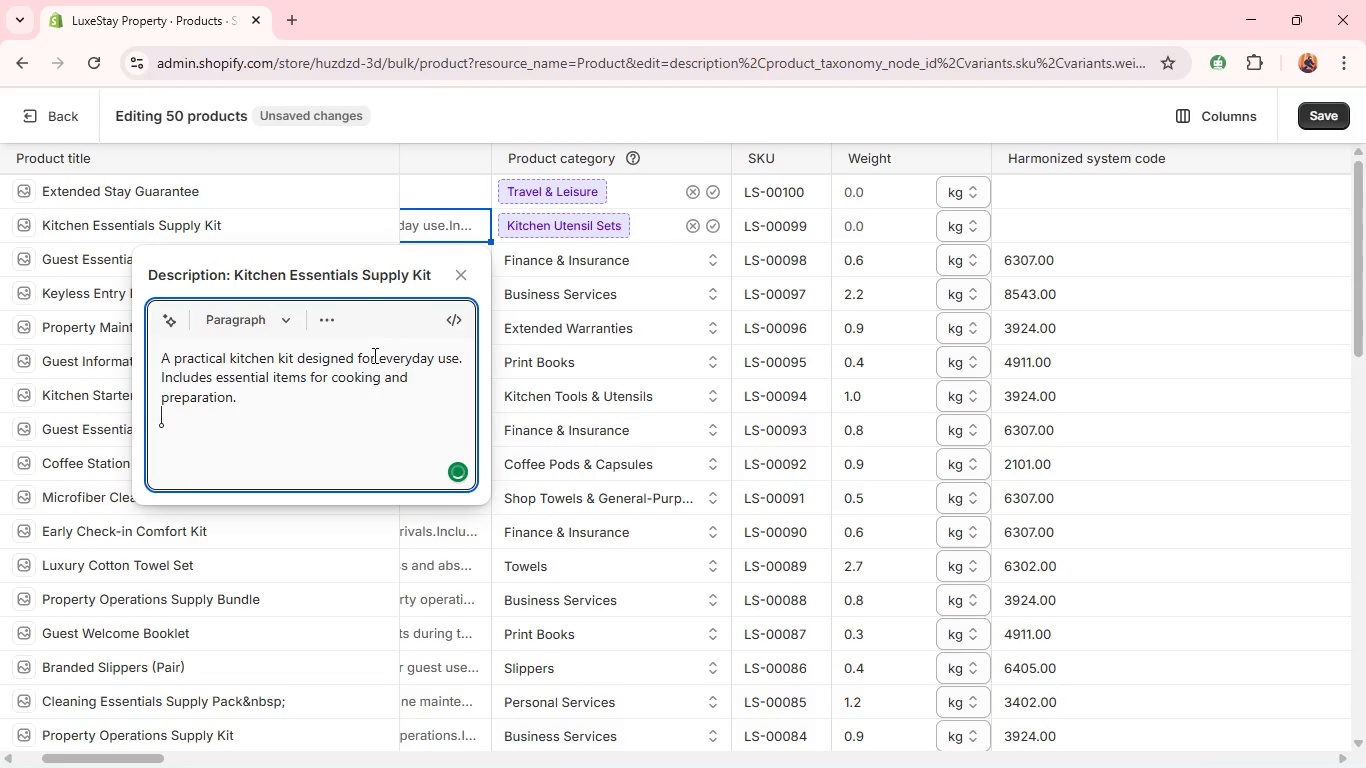 
key(Shift+Enter)
 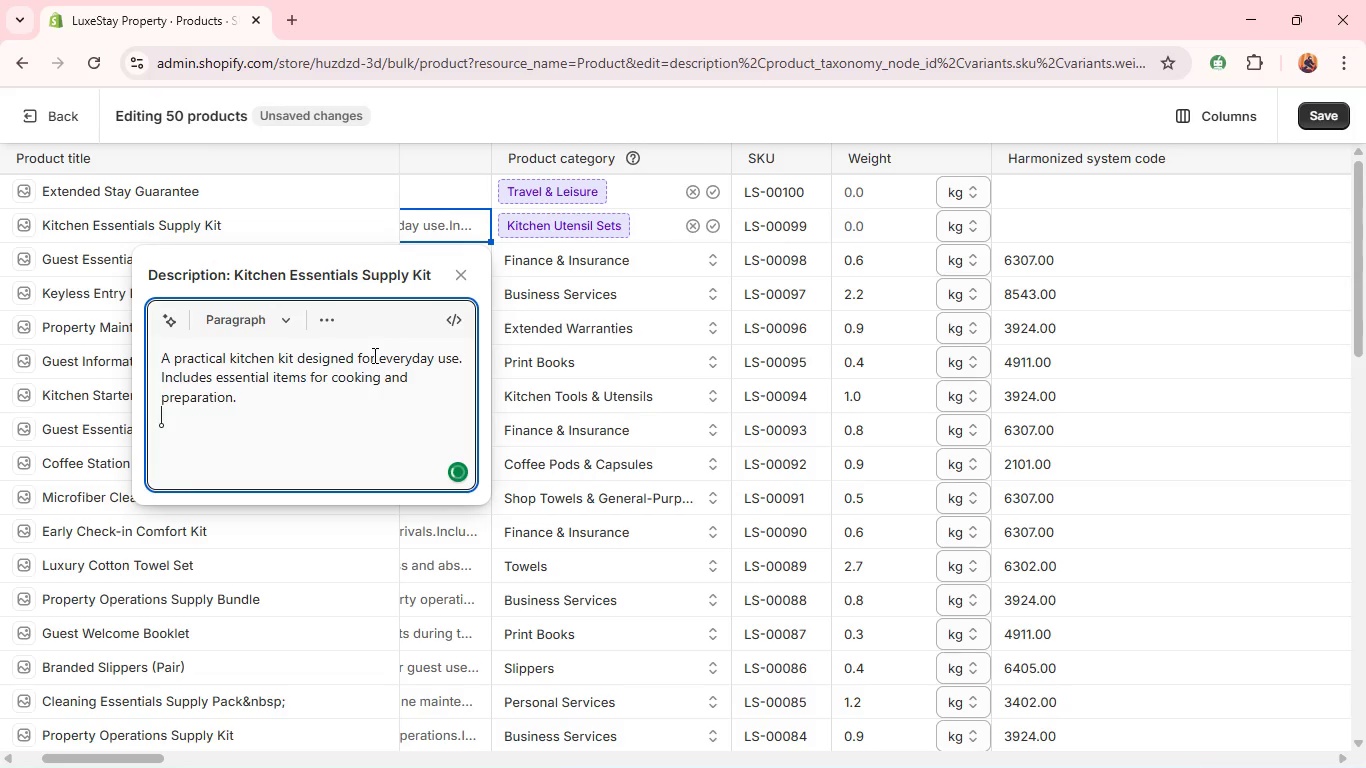 
type(Ideal for fully equipped rental kitchens.)
 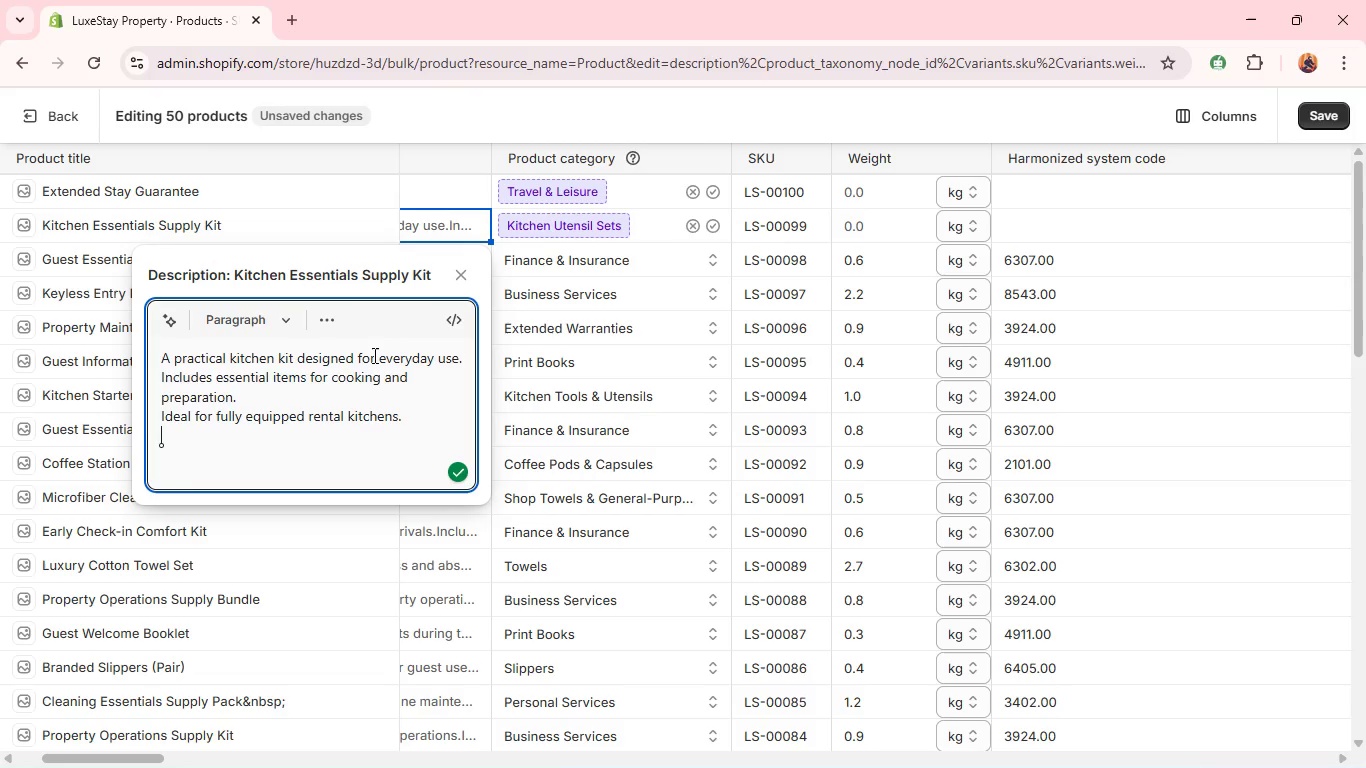 
key(Shift+Enter)
 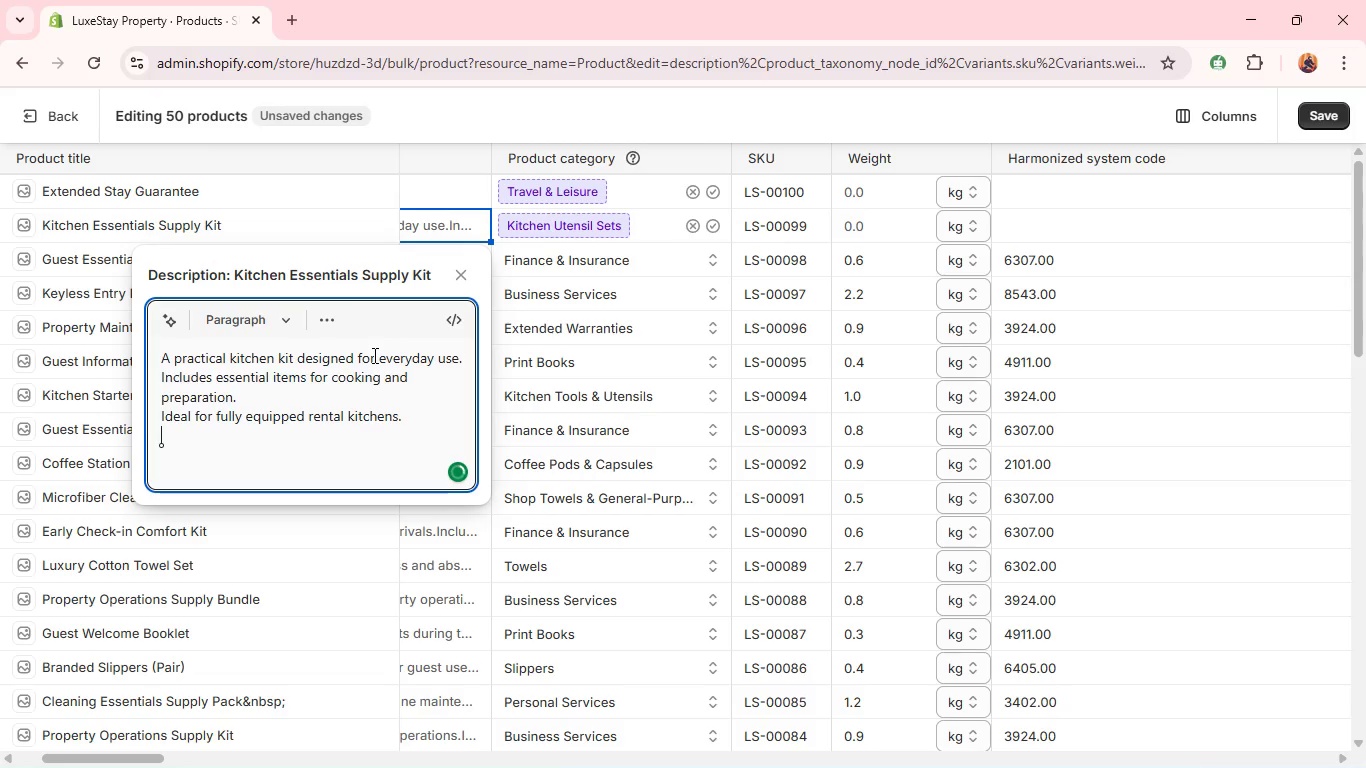 
type(Supports guest convenience.)
 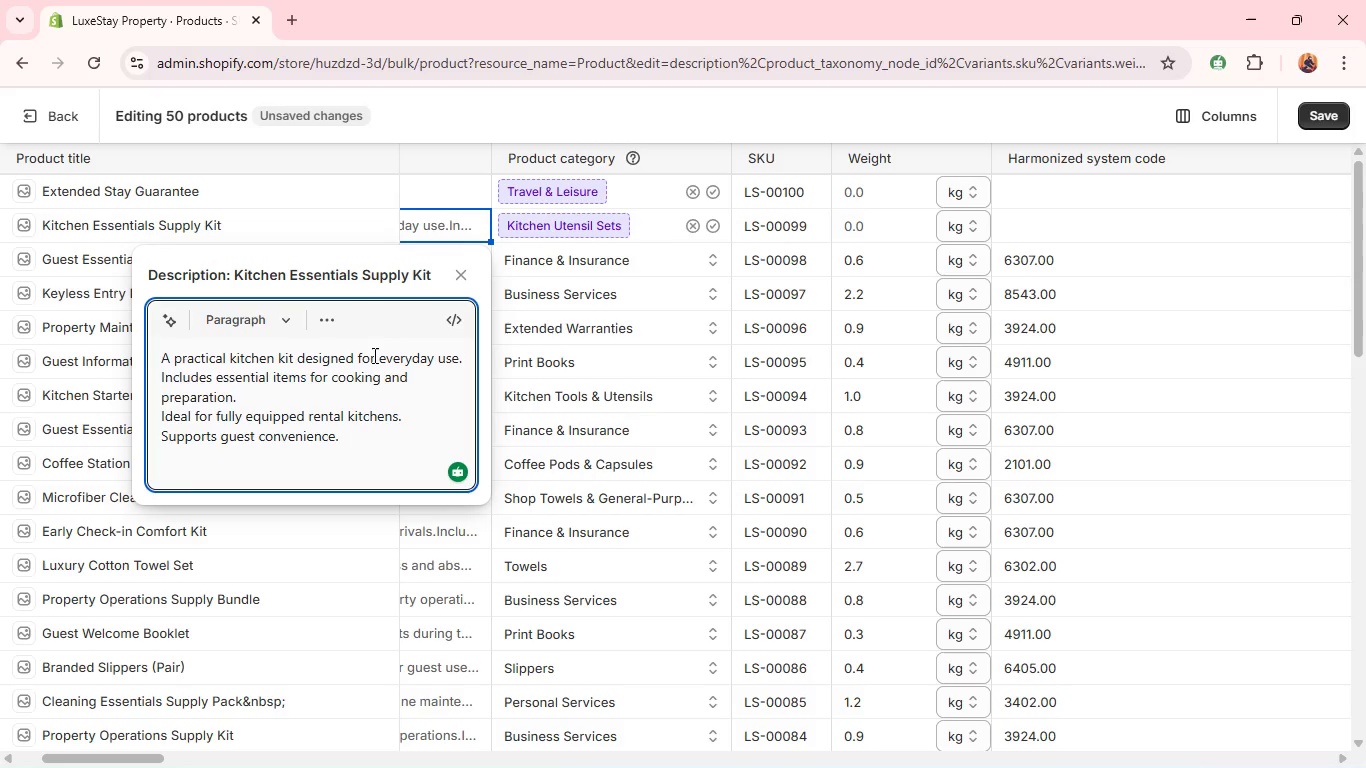 
wait(14.3)
 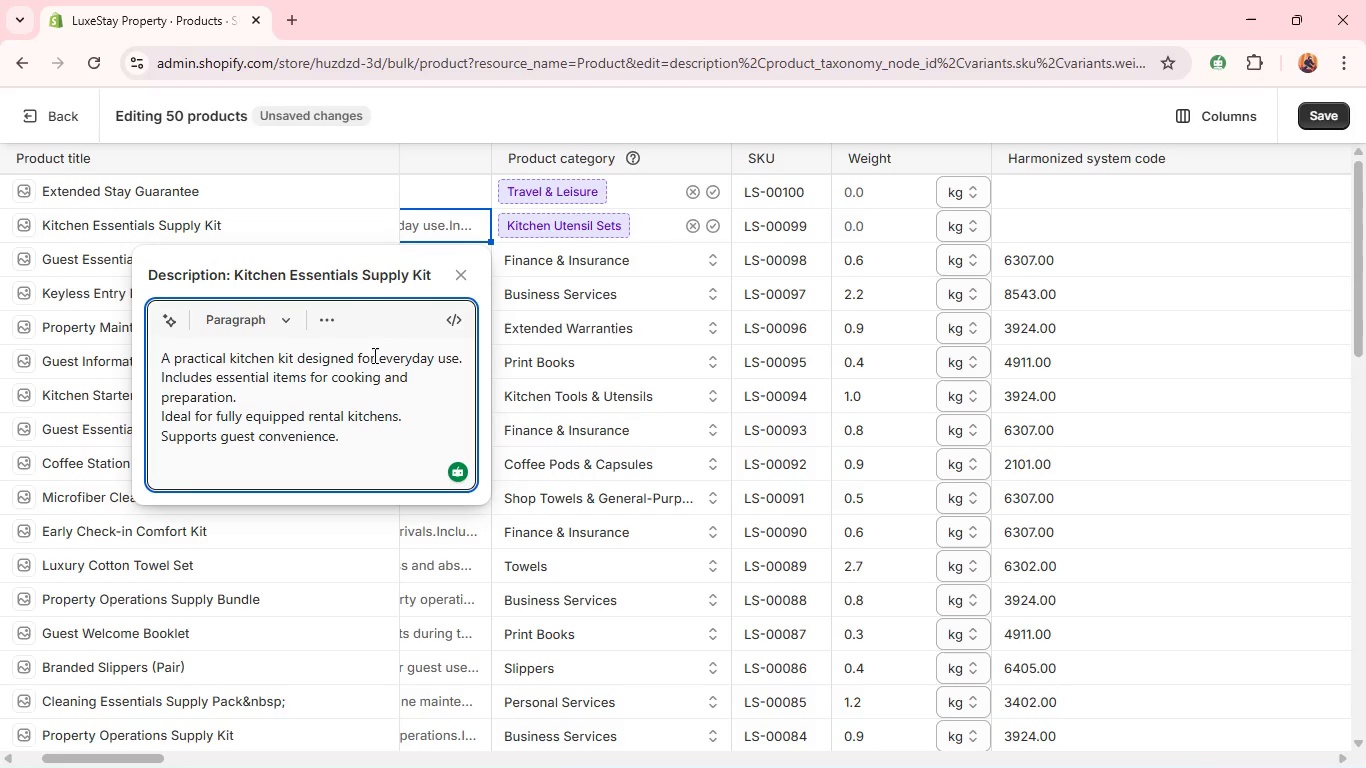 
left_click([707, 221])
 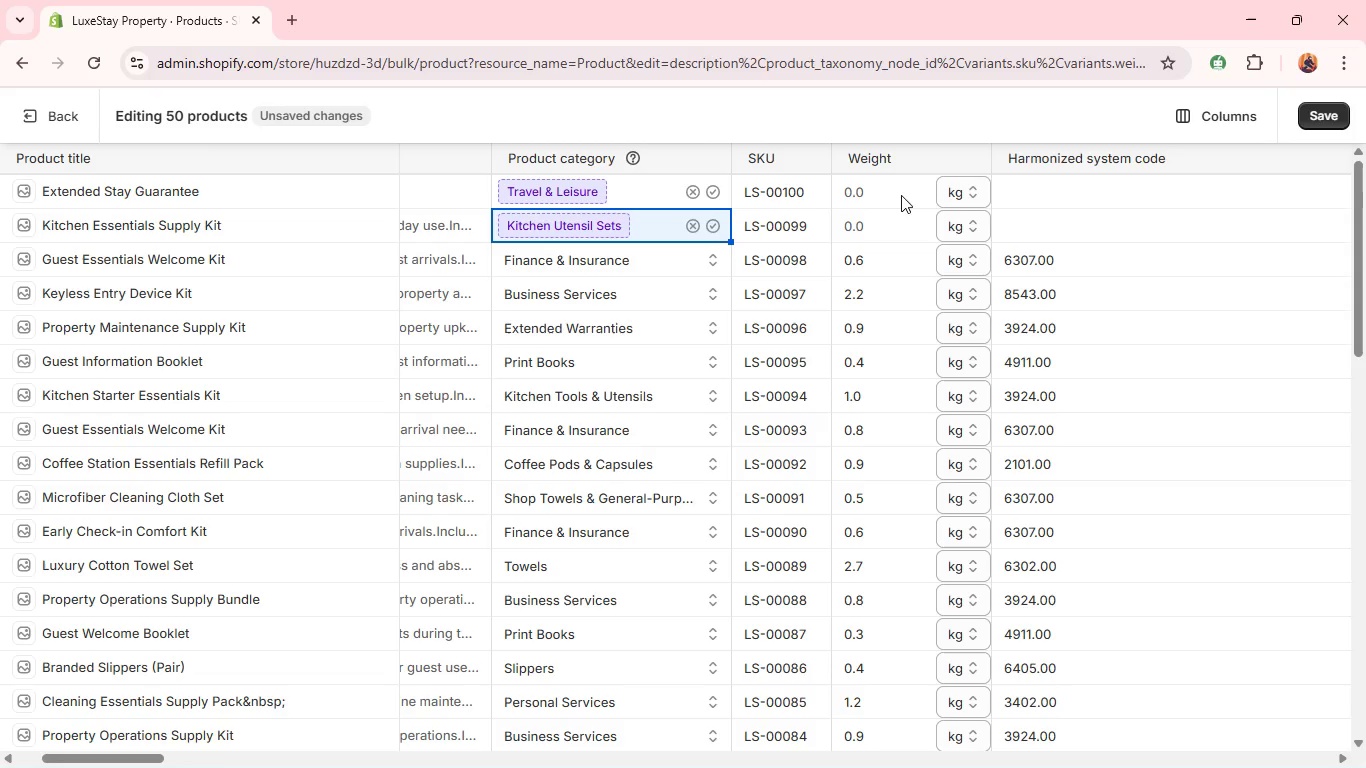 
left_click([899, 225])
 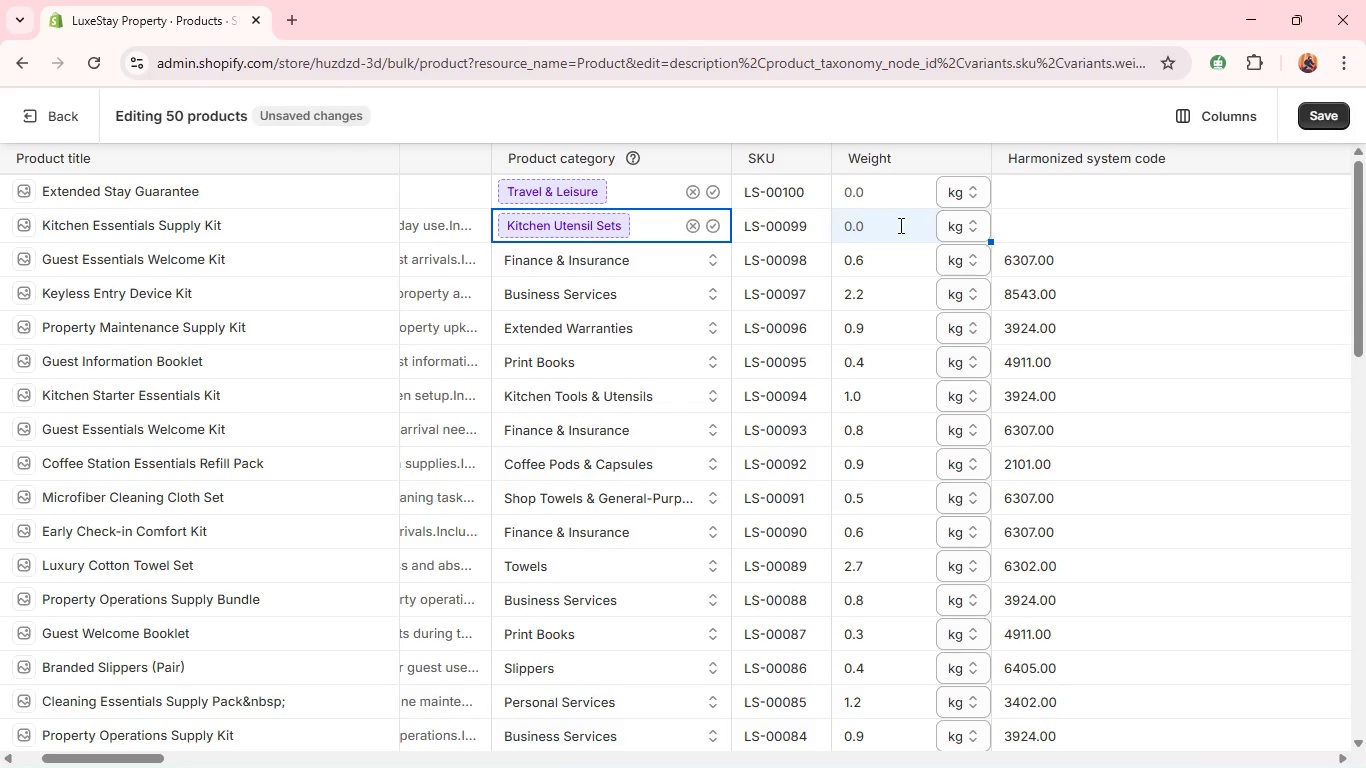 
left_click([899, 225])
 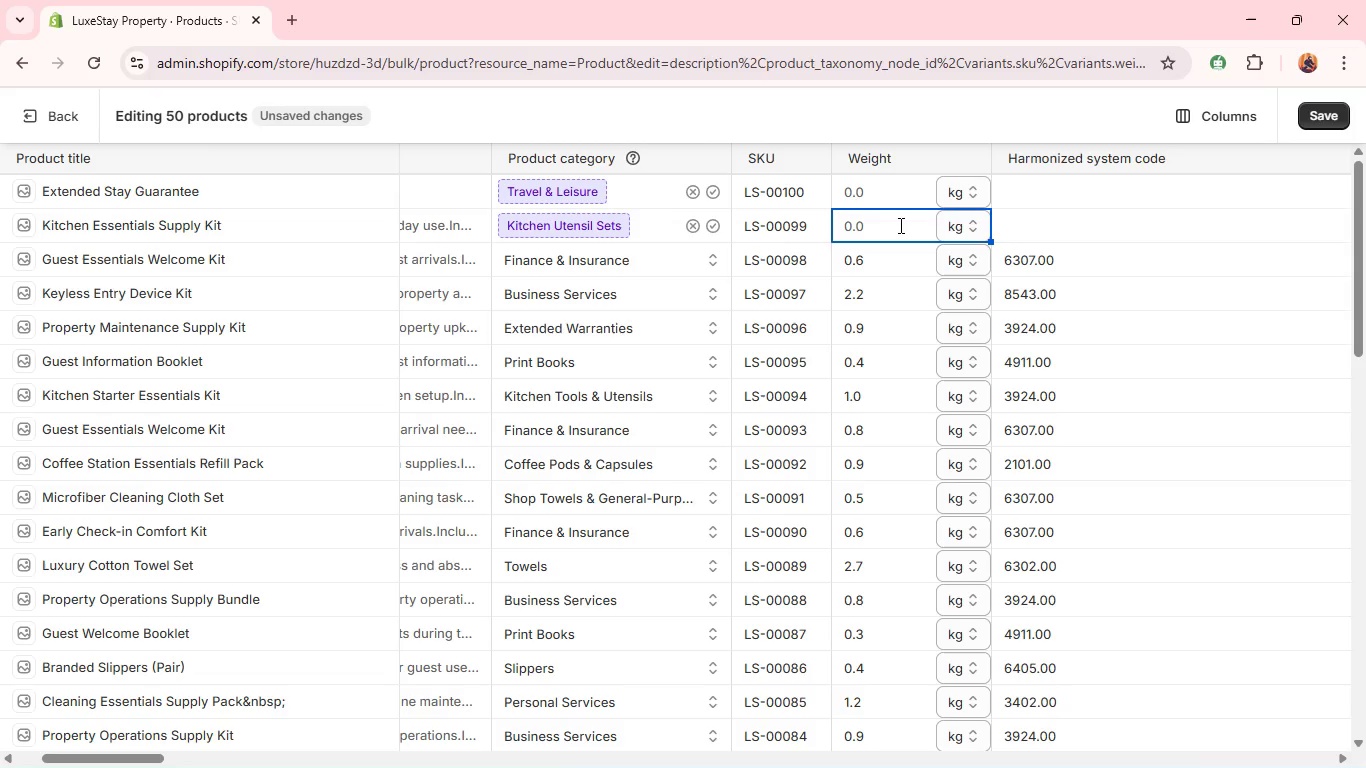 
key(1)
 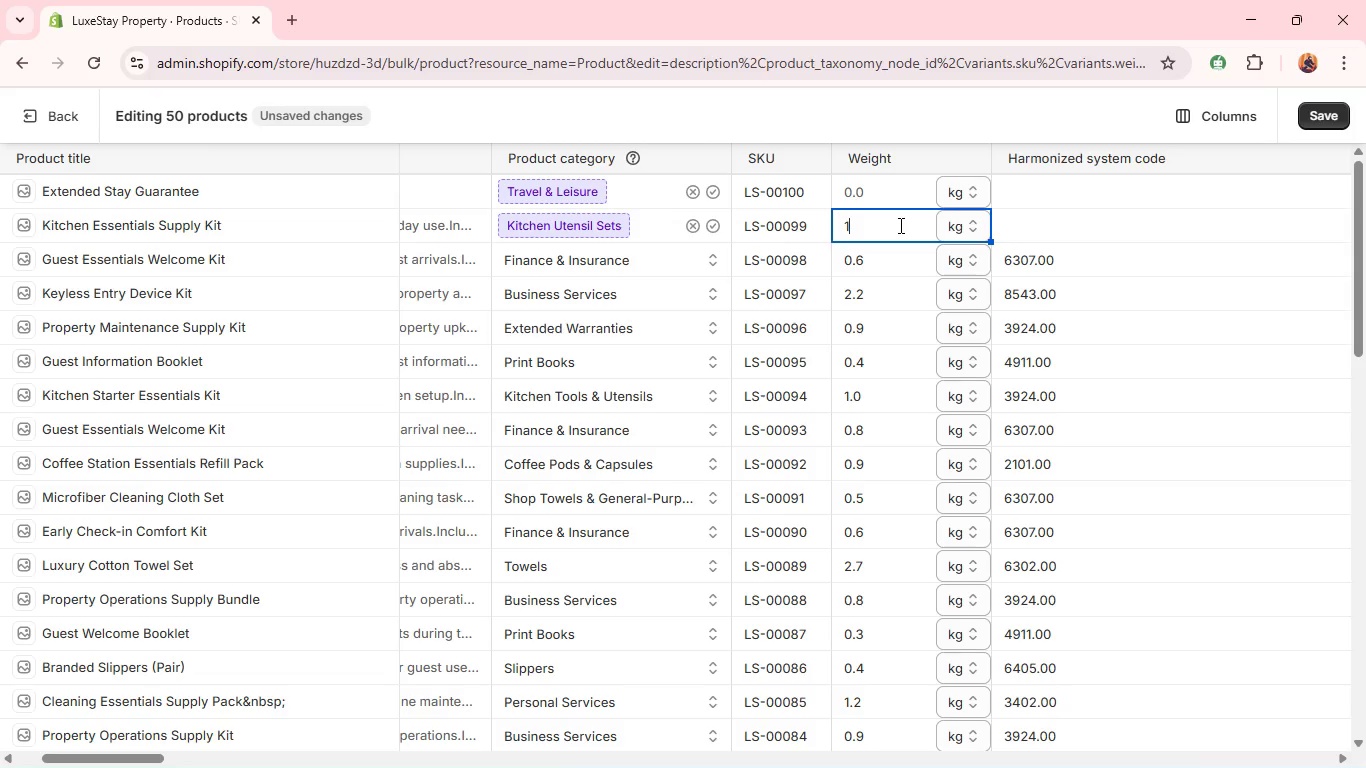 
key(Period)
 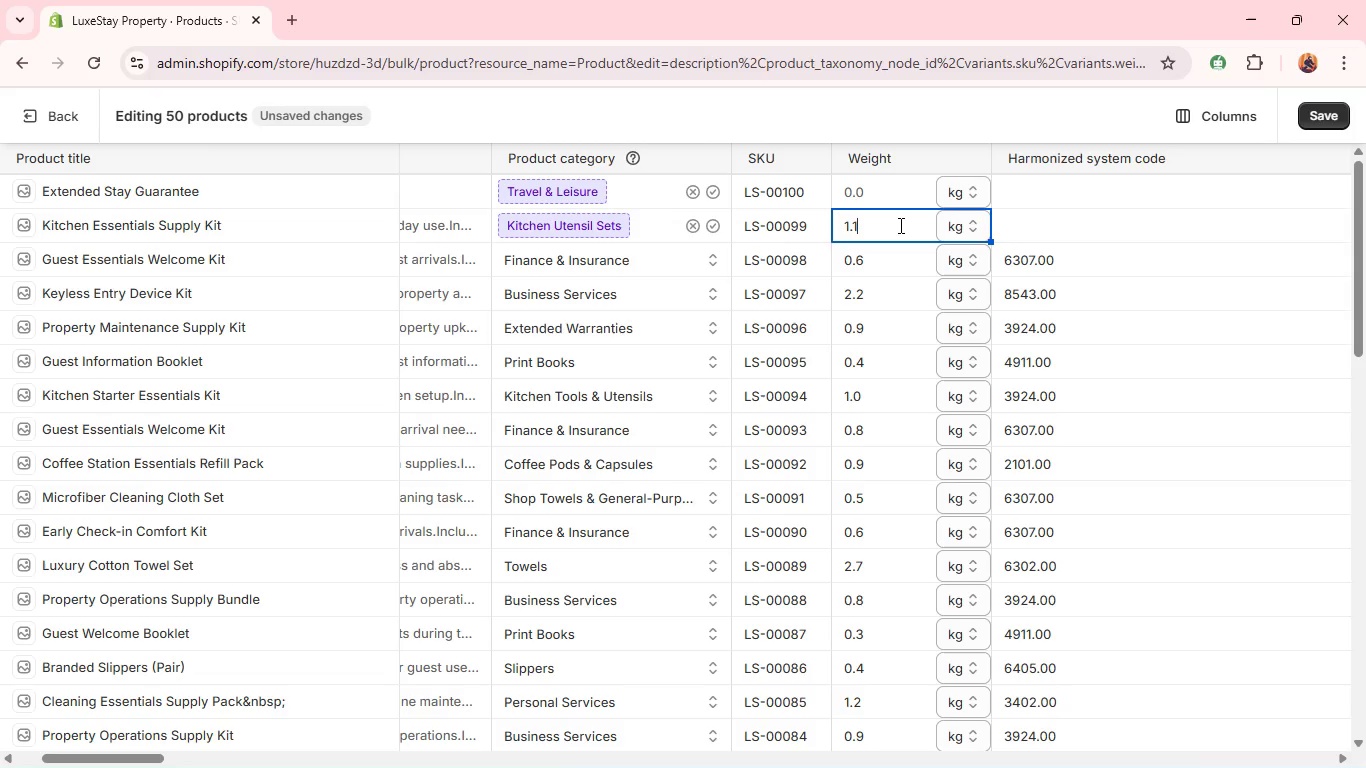 
key(1)
 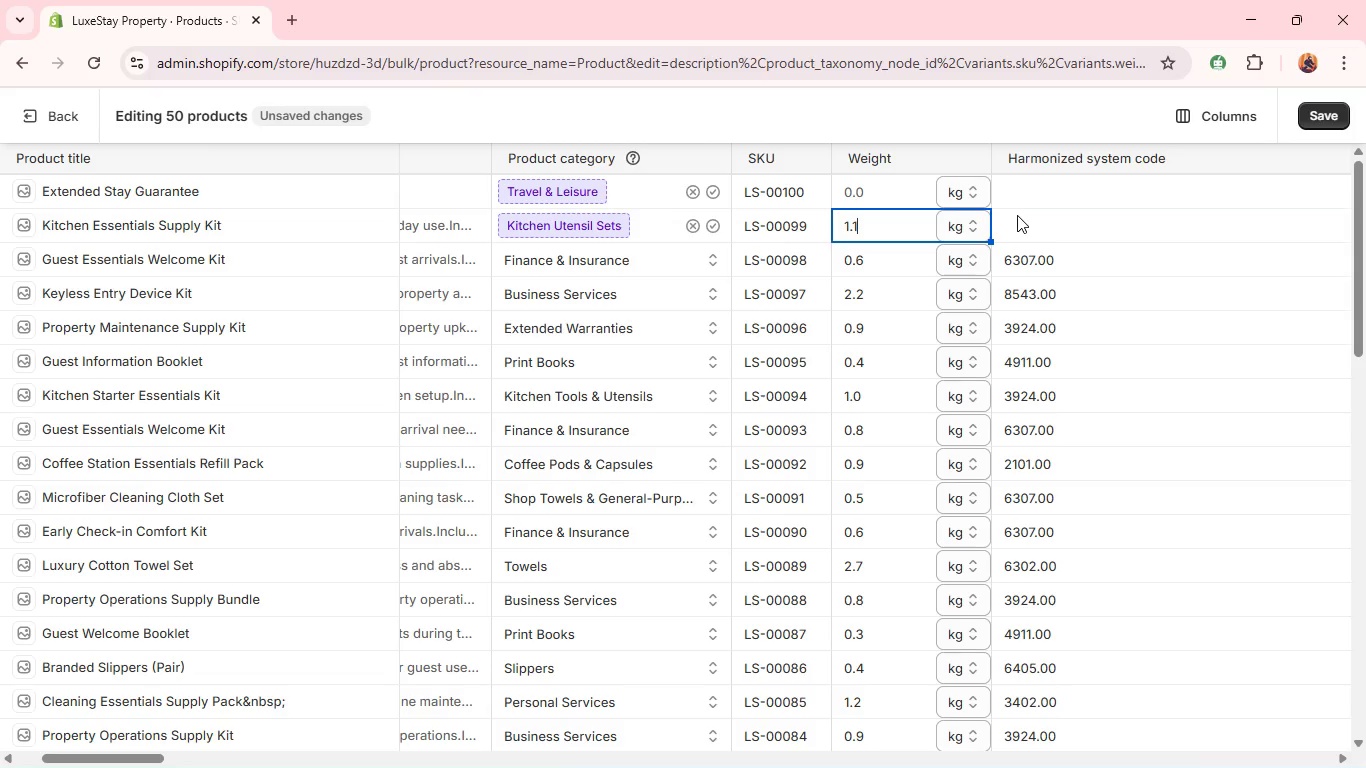 
left_click([1017, 215])
 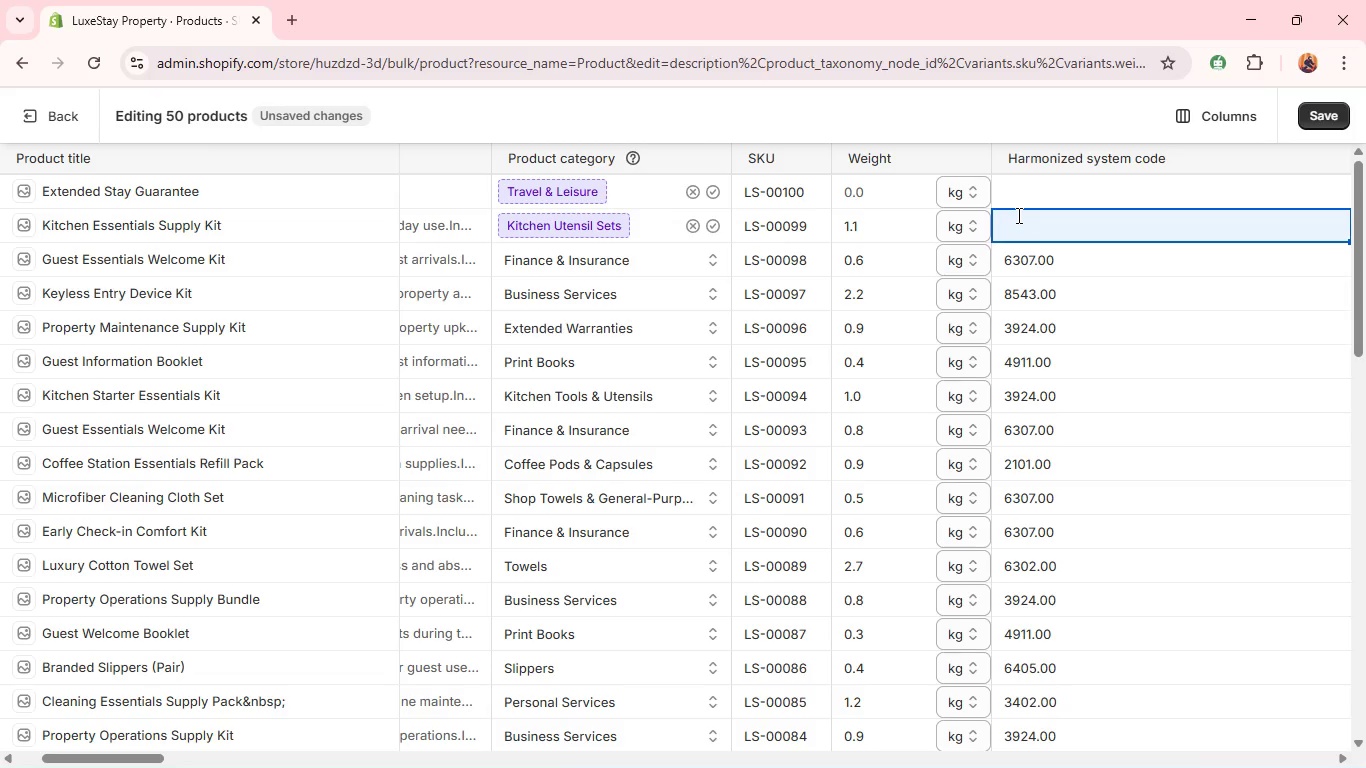 
type(3924.00)
 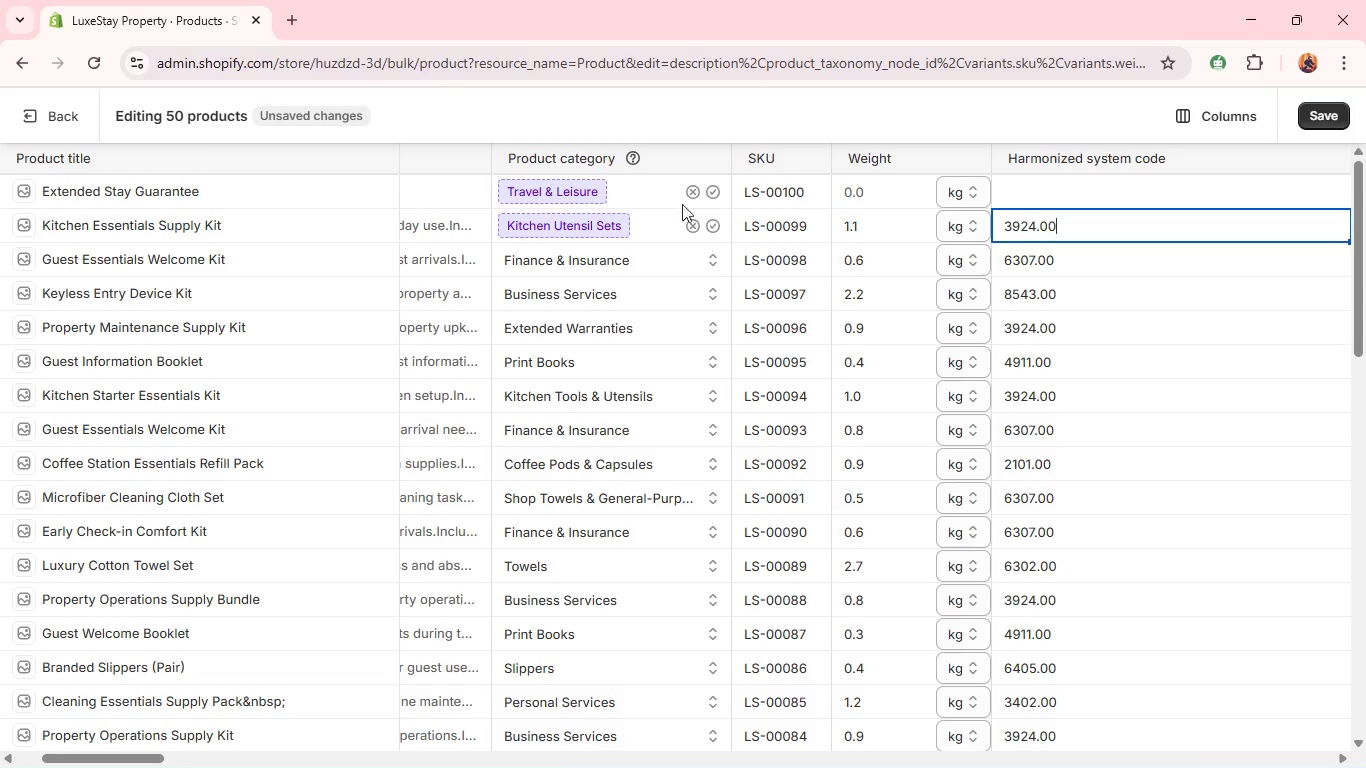 
left_click([712, 224])
 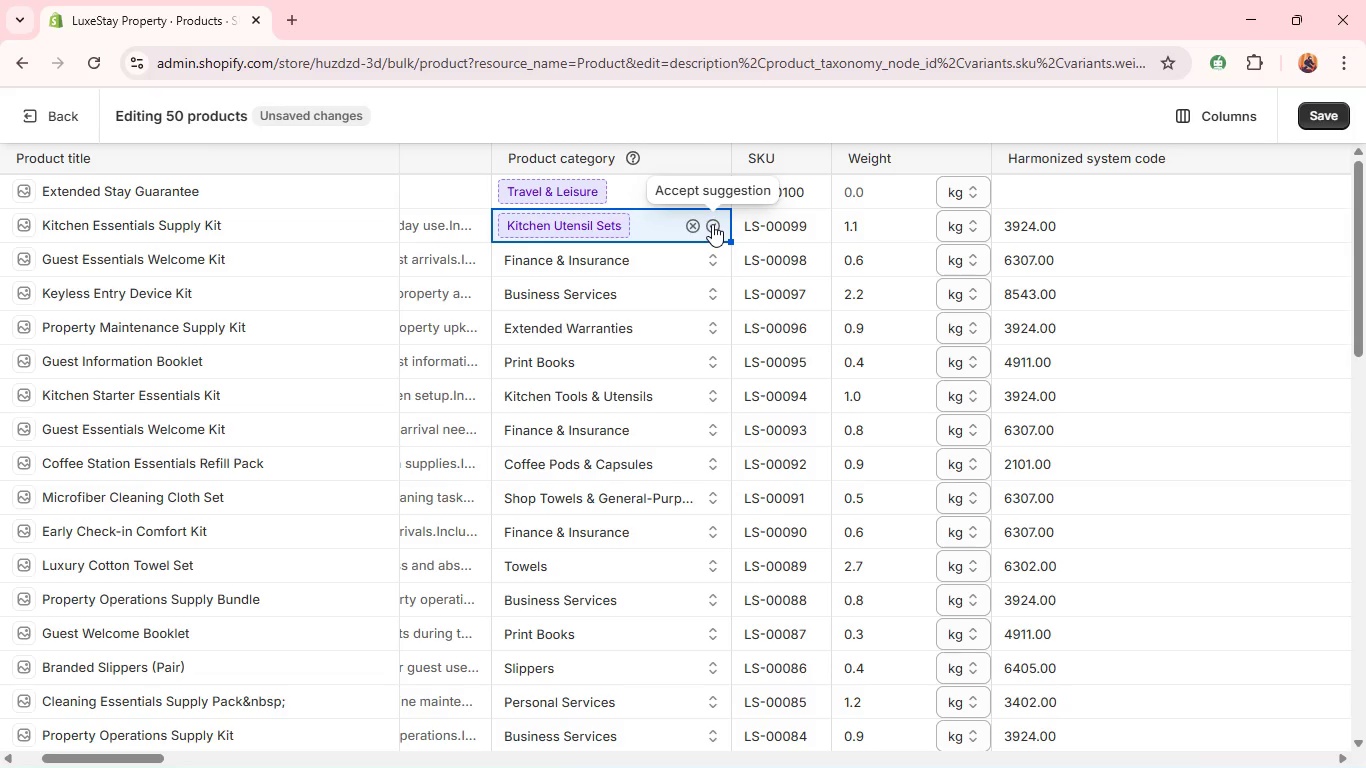 
wait(5.08)
 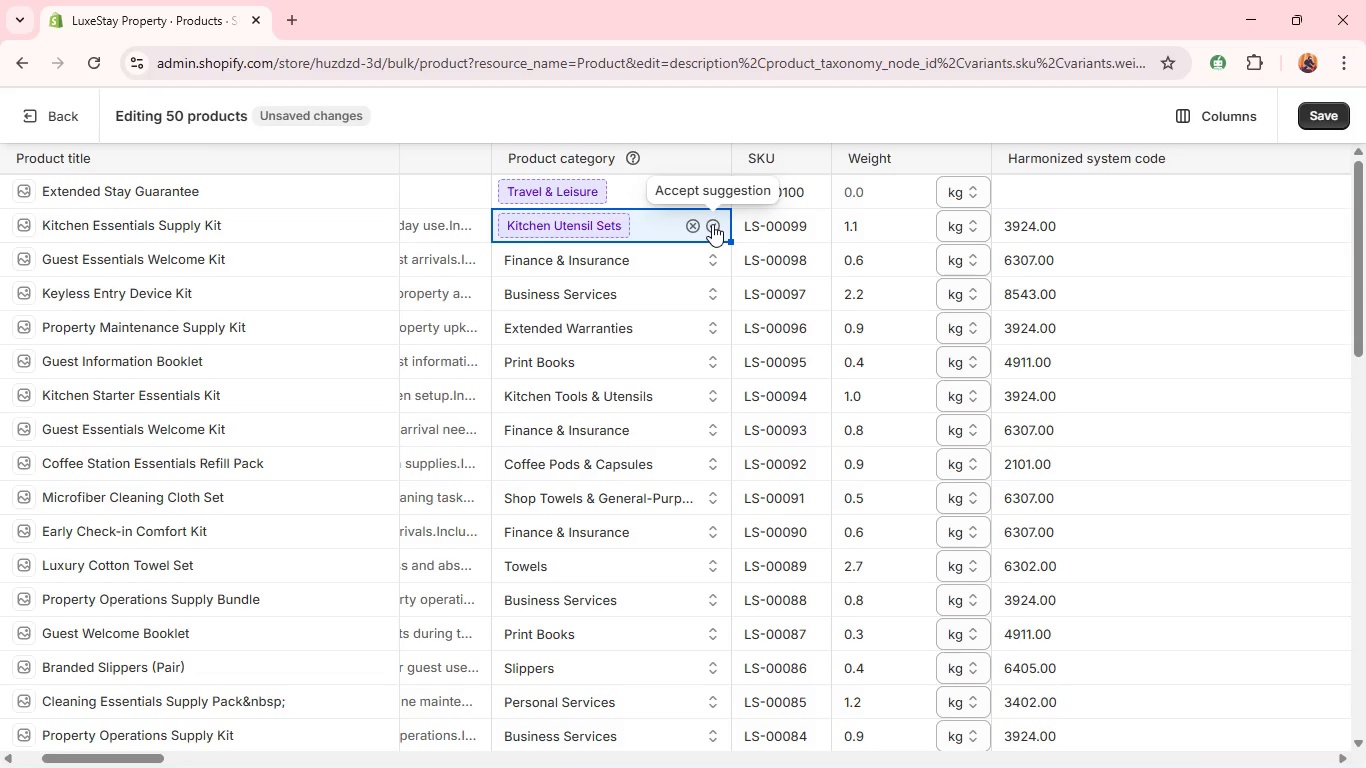 
left_click([712, 224])
 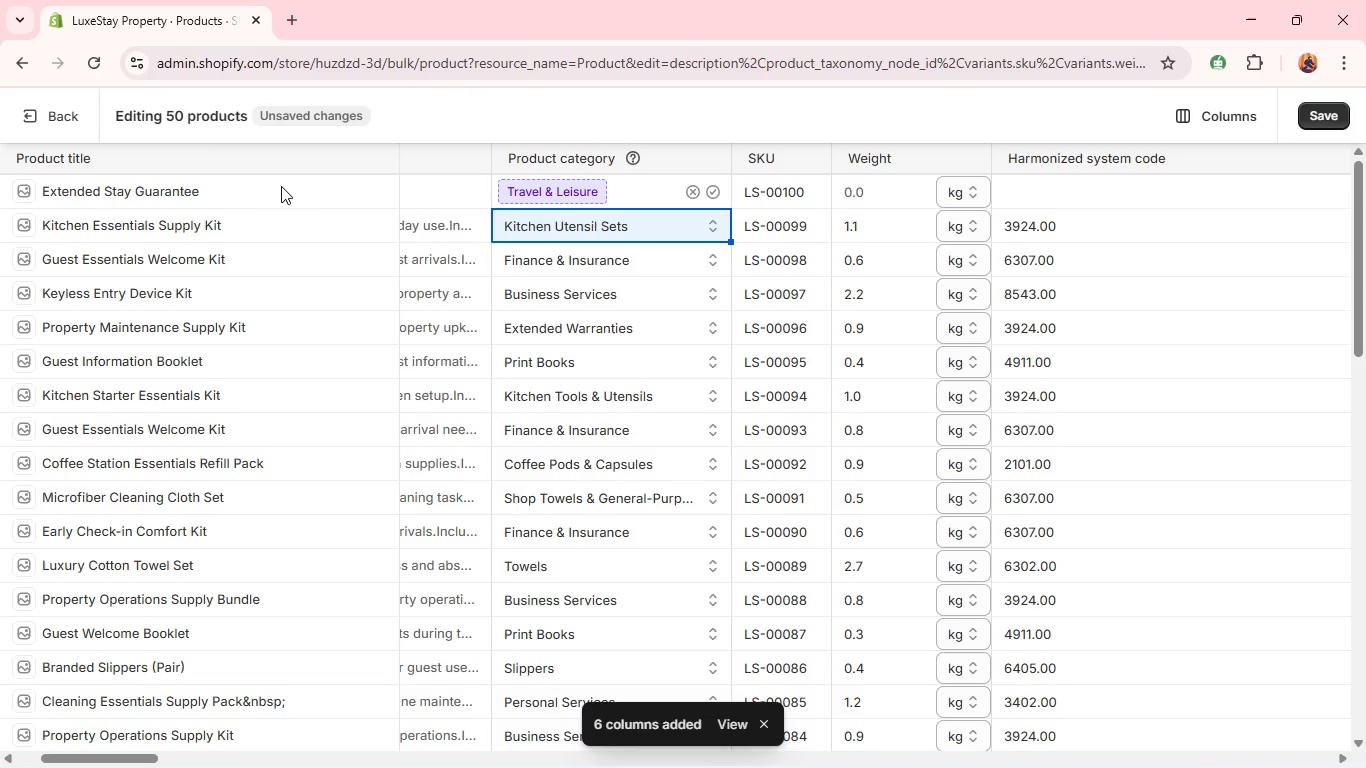 
wait(13.91)
 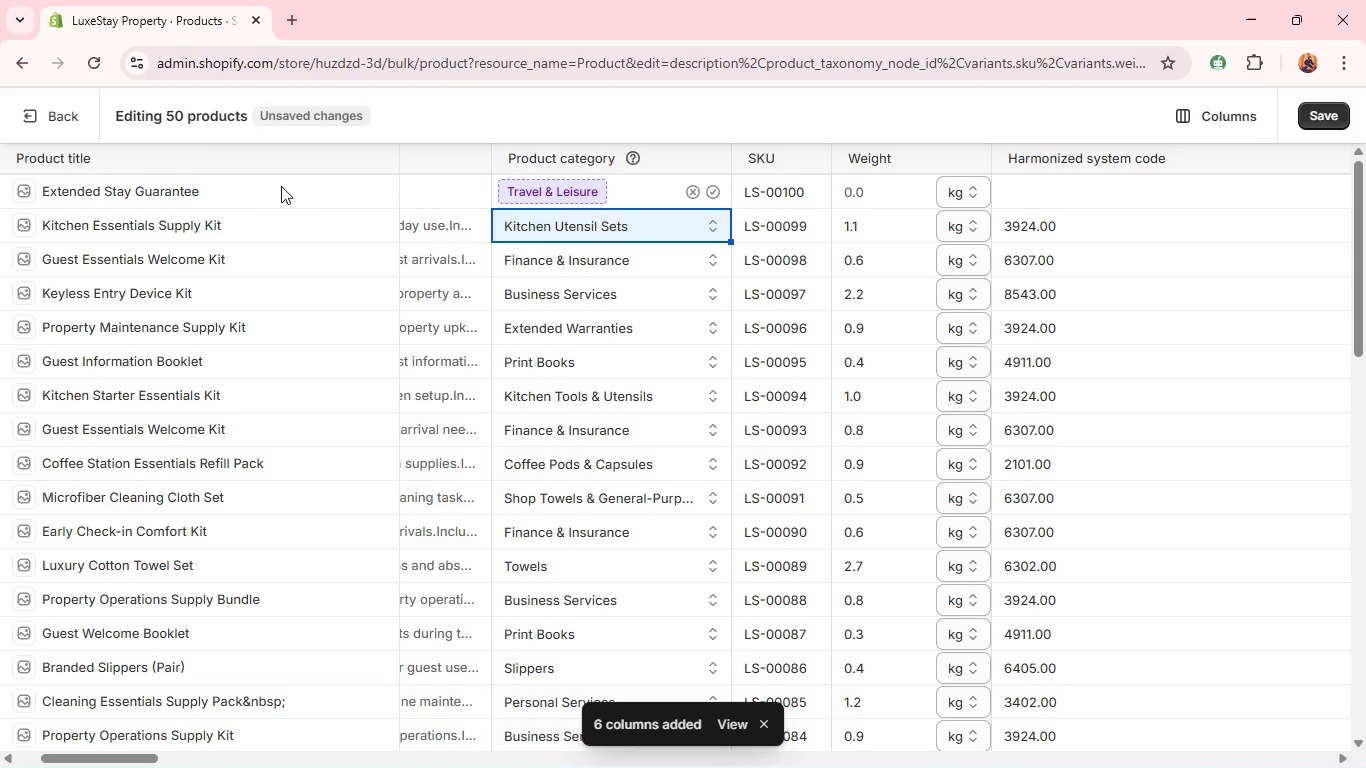 
left_click([281, 186])
 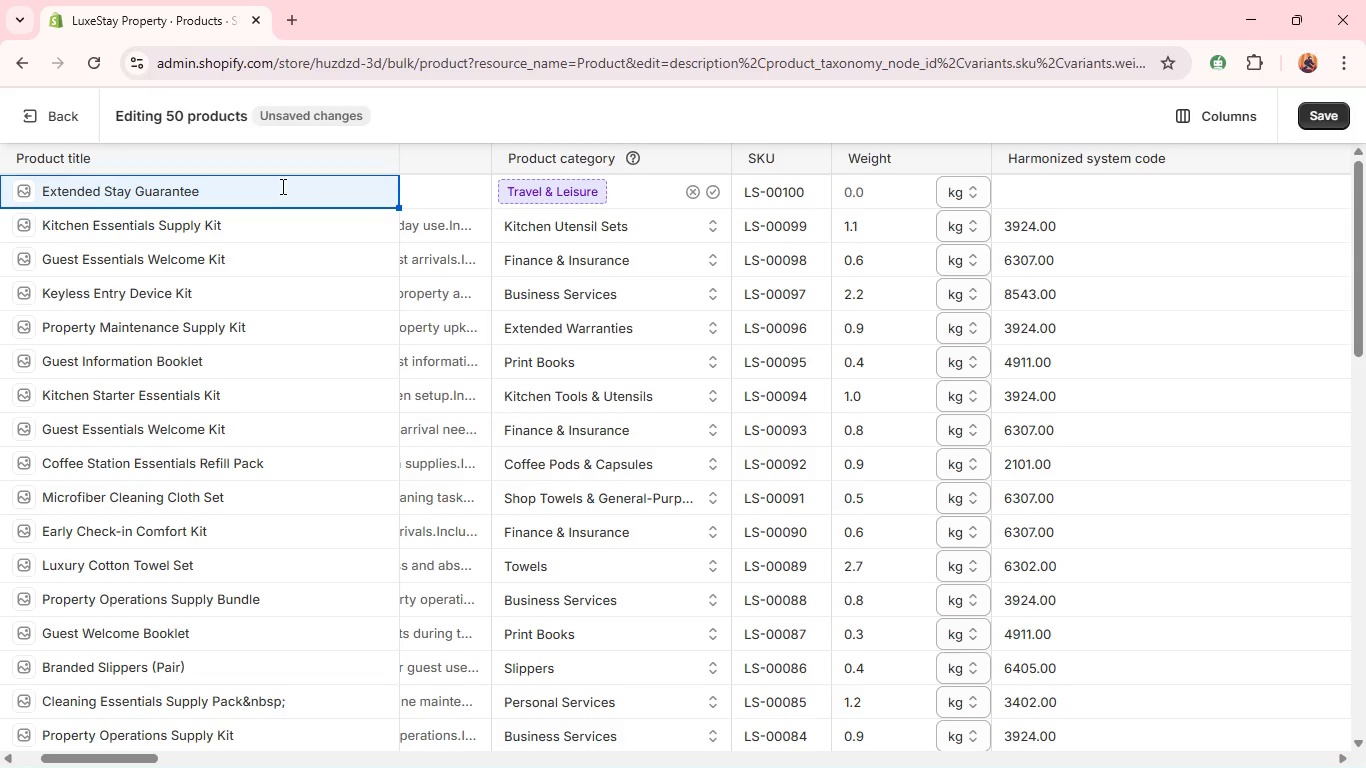 
double_click([281, 186])
 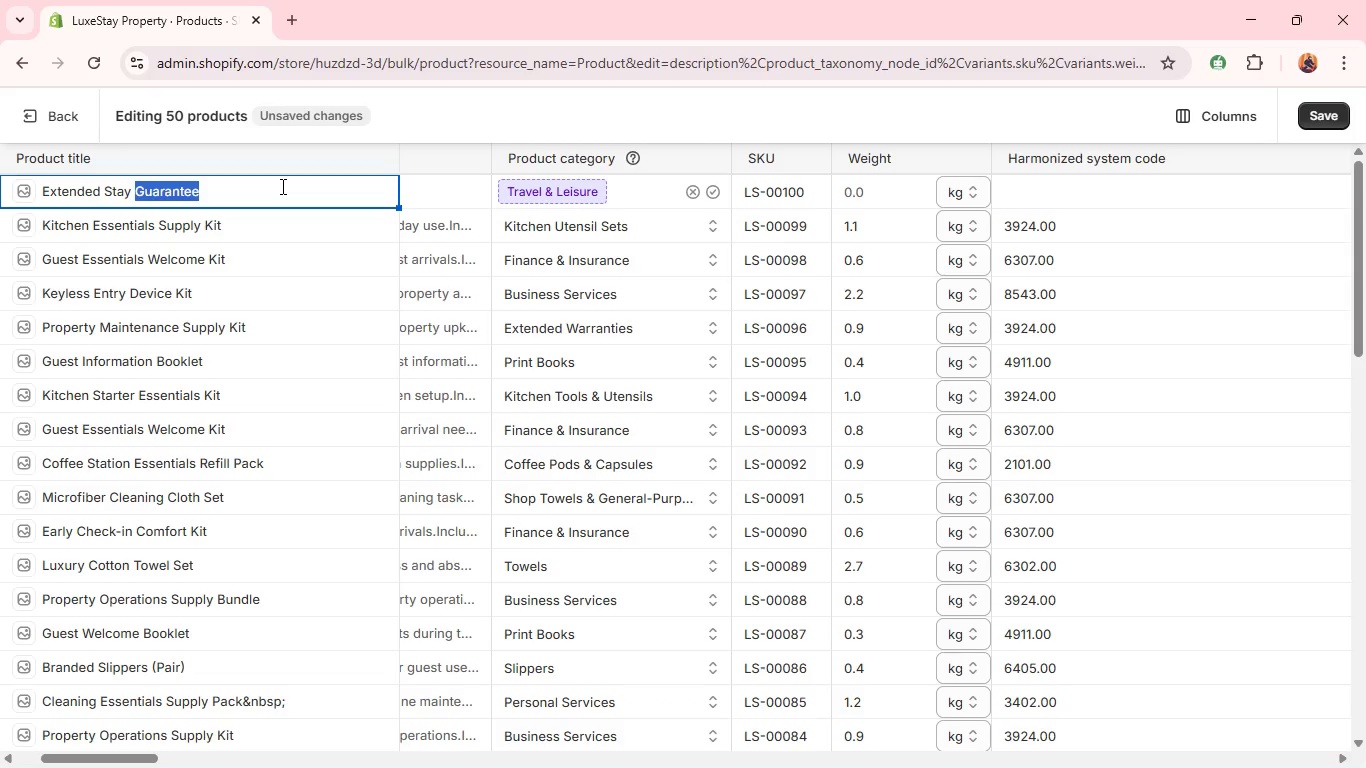 
type(Essentials )
 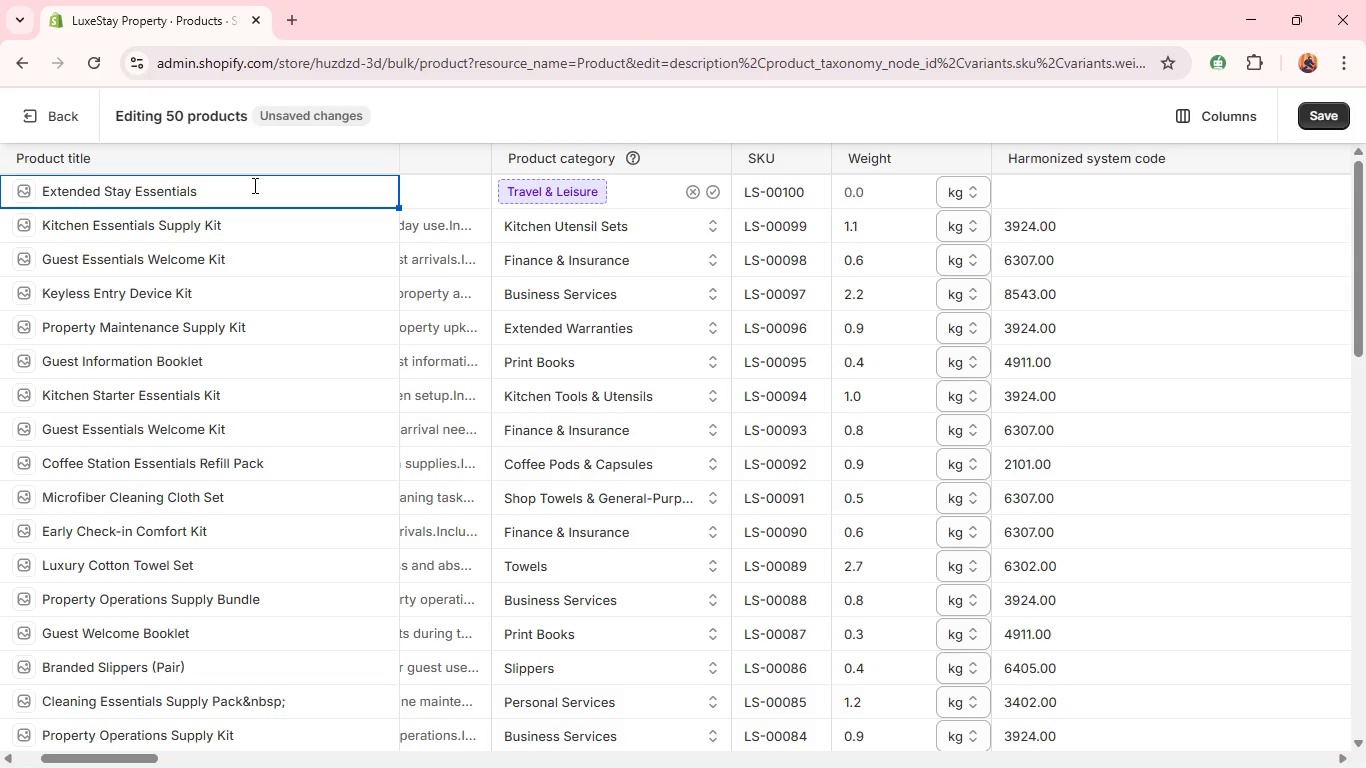 
wait(7.47)
 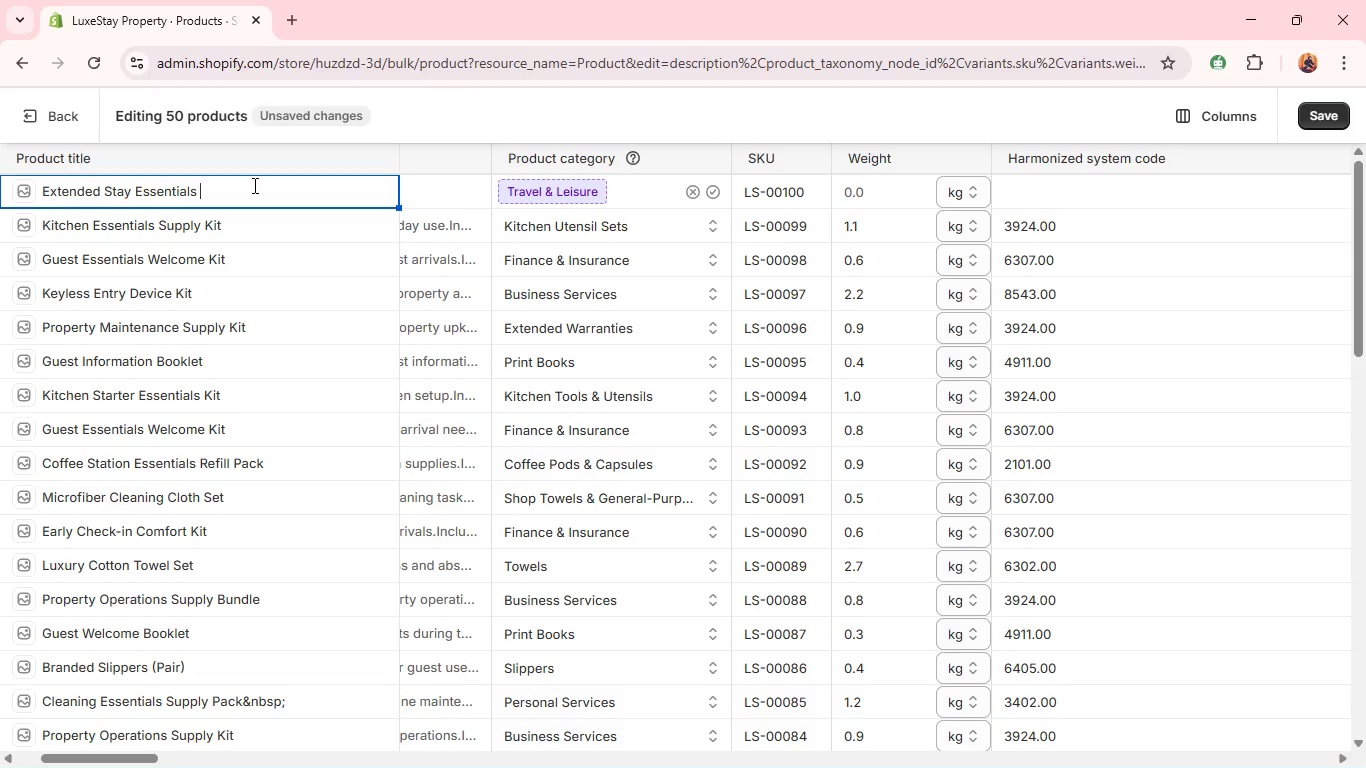 
type(Kit )
 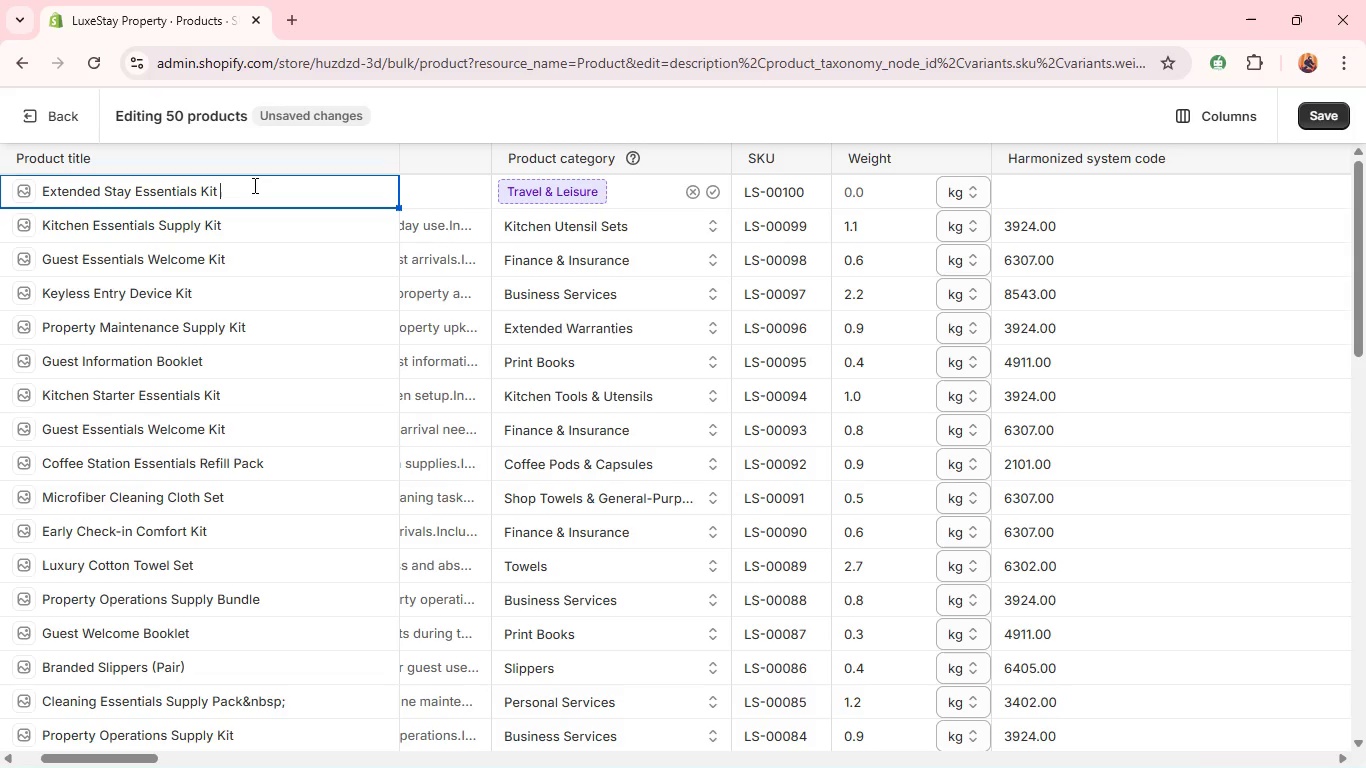 
key(Control+A)
 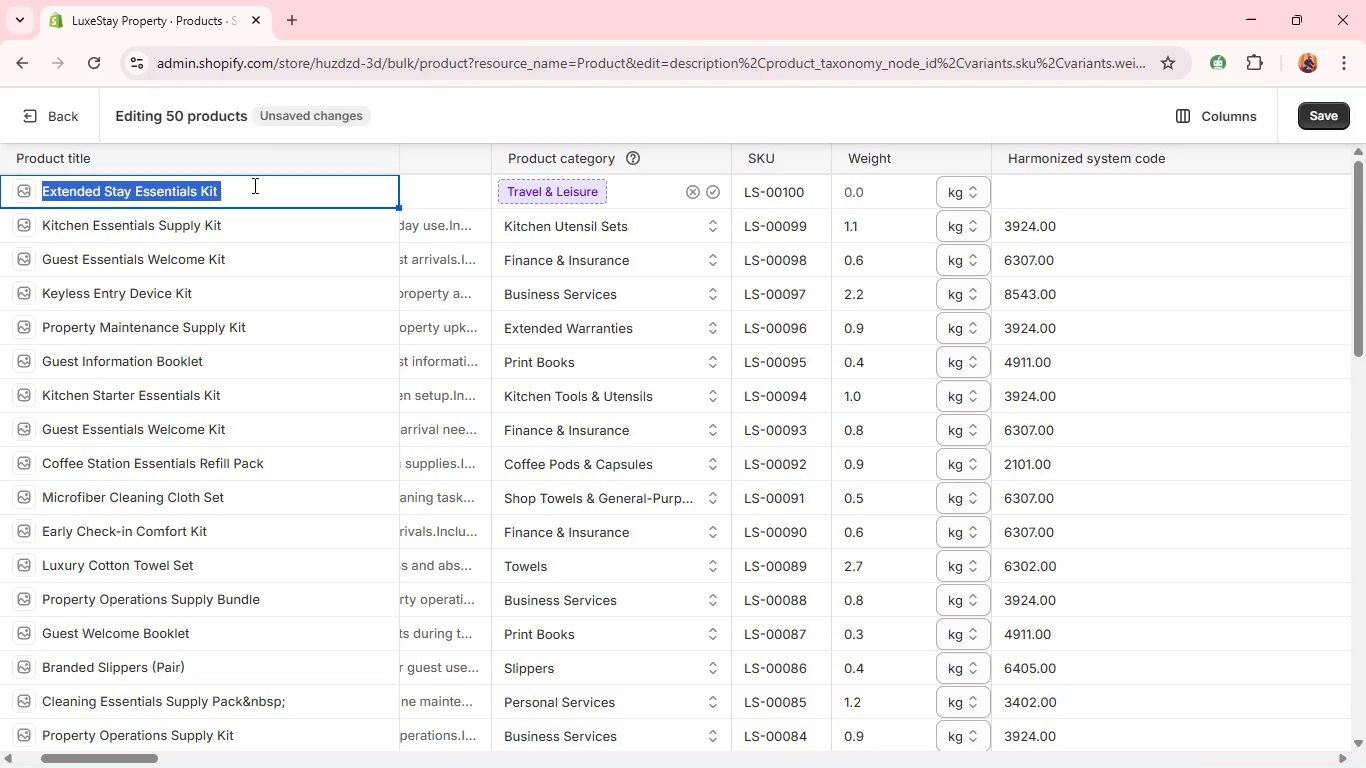 
key(Control+C)
 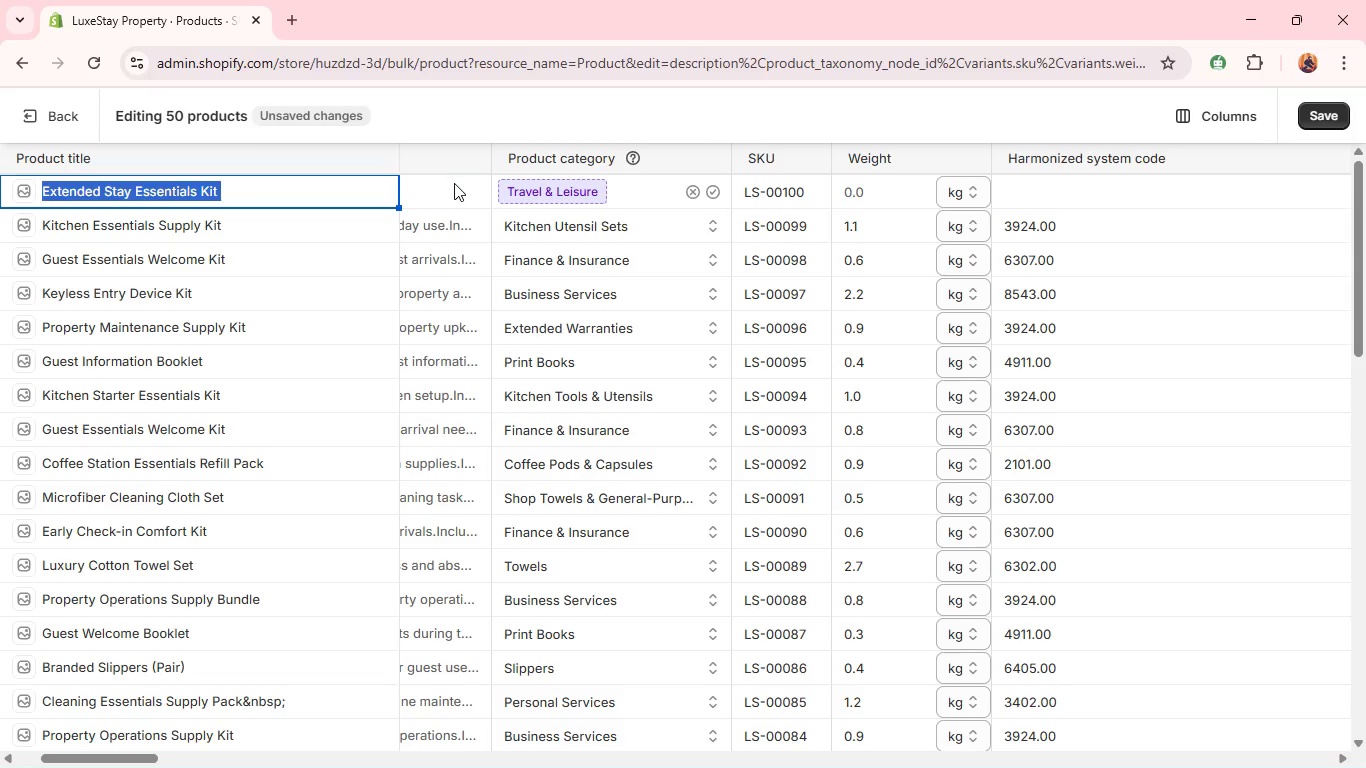 
left_click([454, 183])
 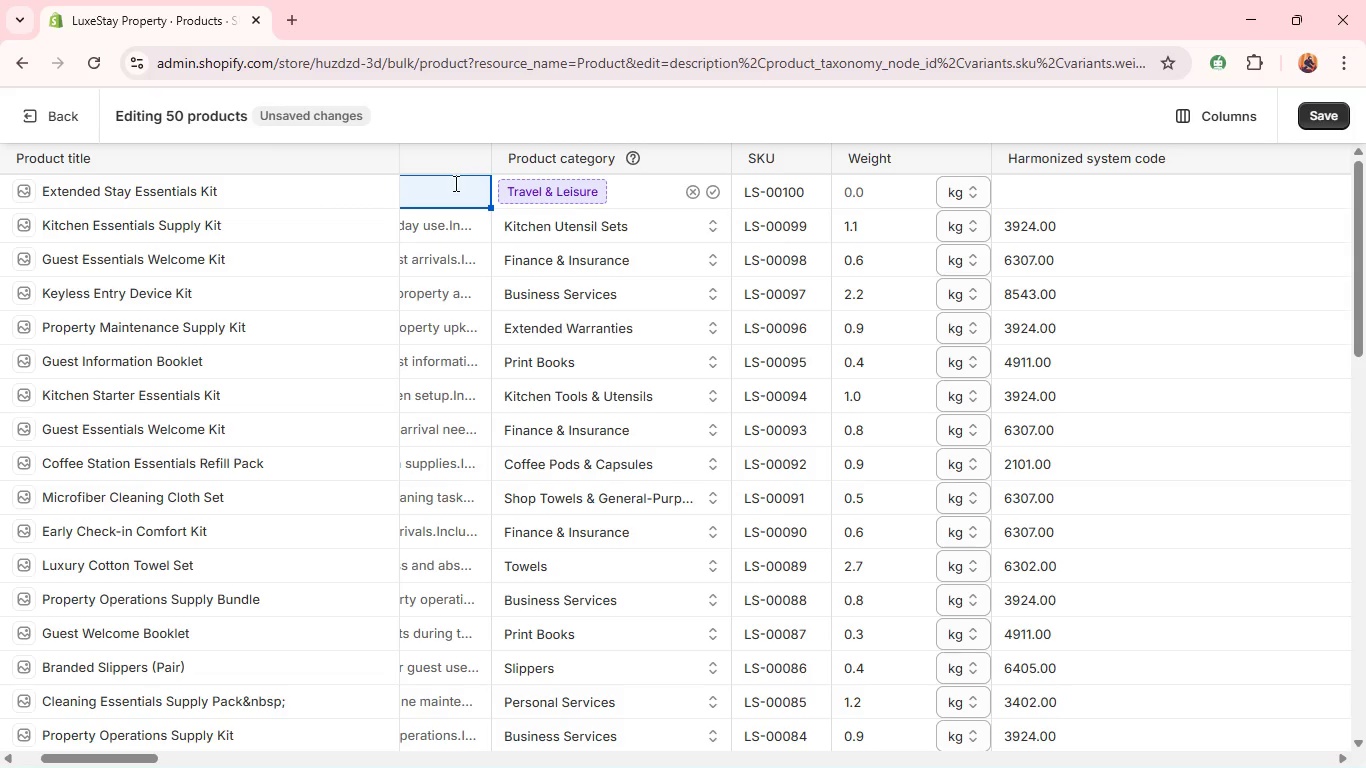 
left_click([454, 183])
 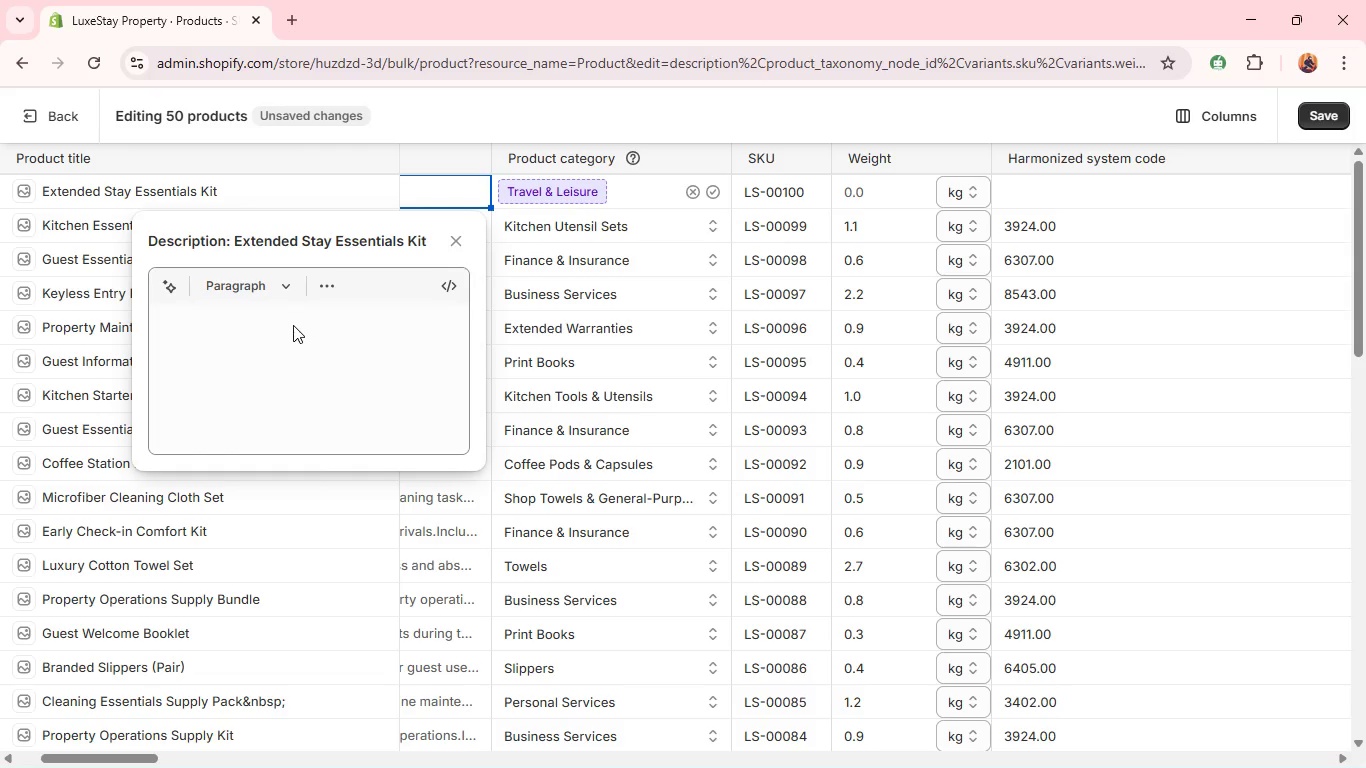 
left_click([287, 331])
 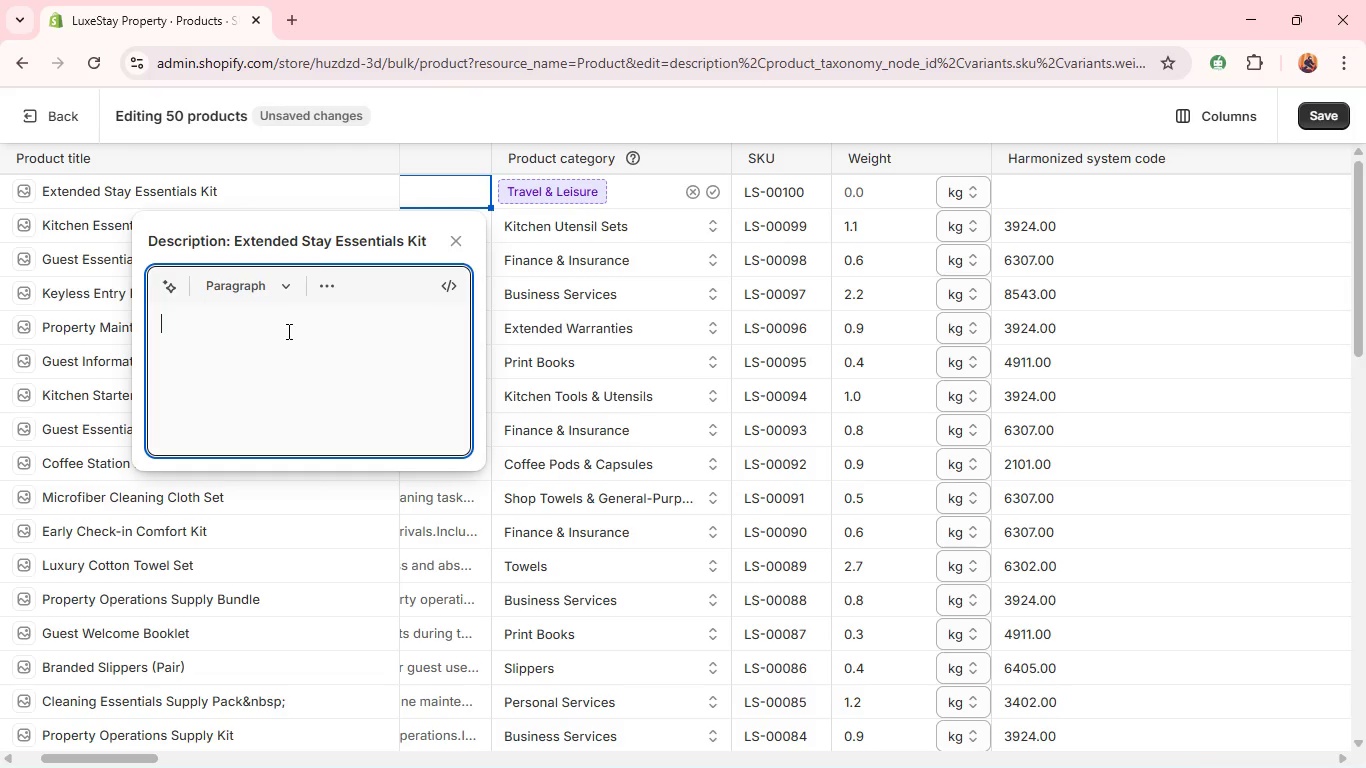 
key(Control+V)
 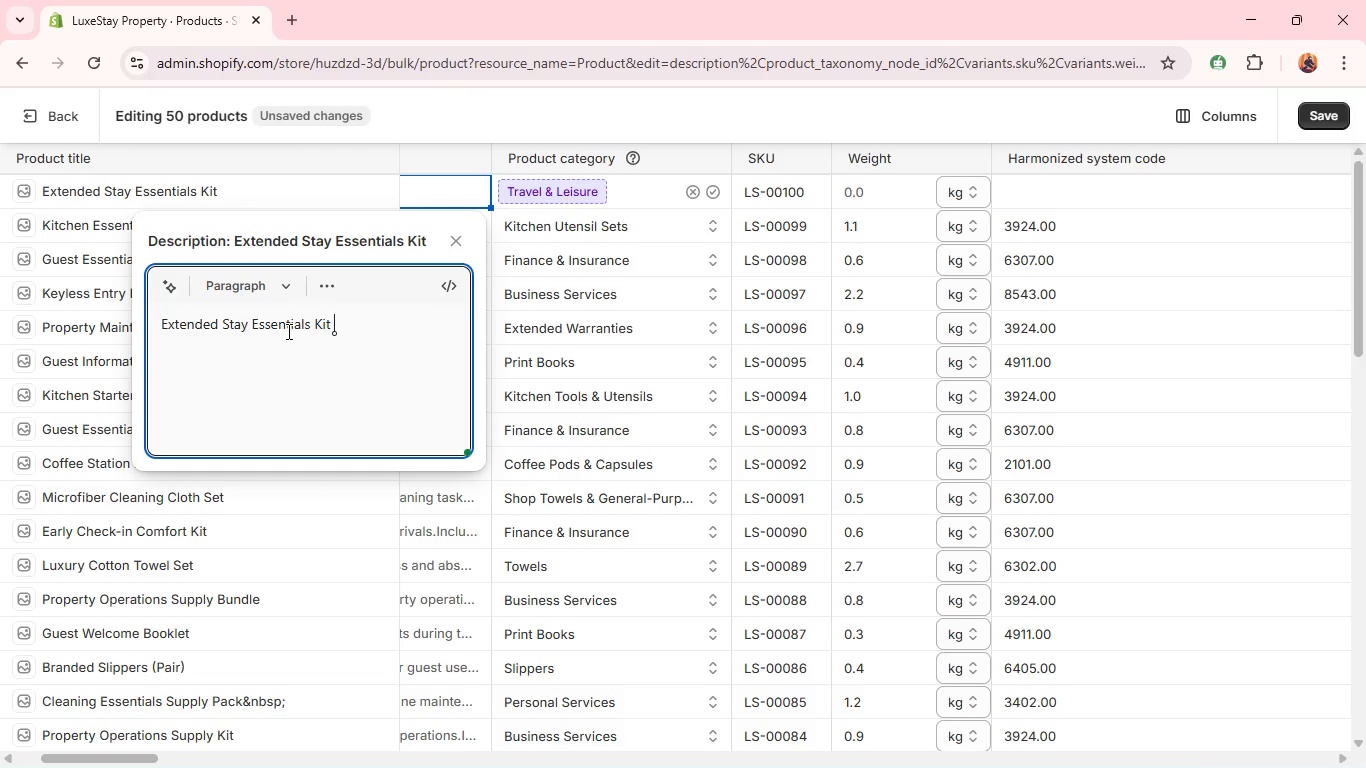 
key(Control+A)
 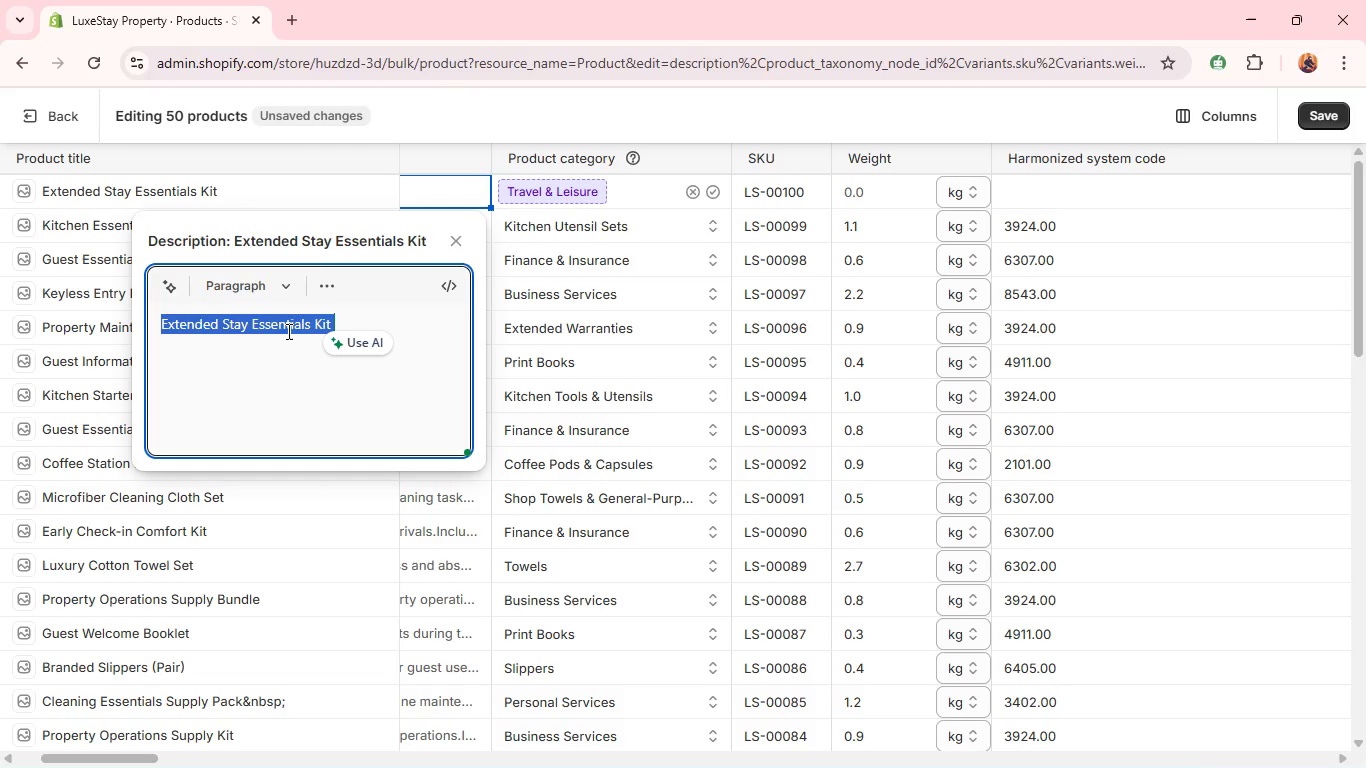 
type(A light we)
 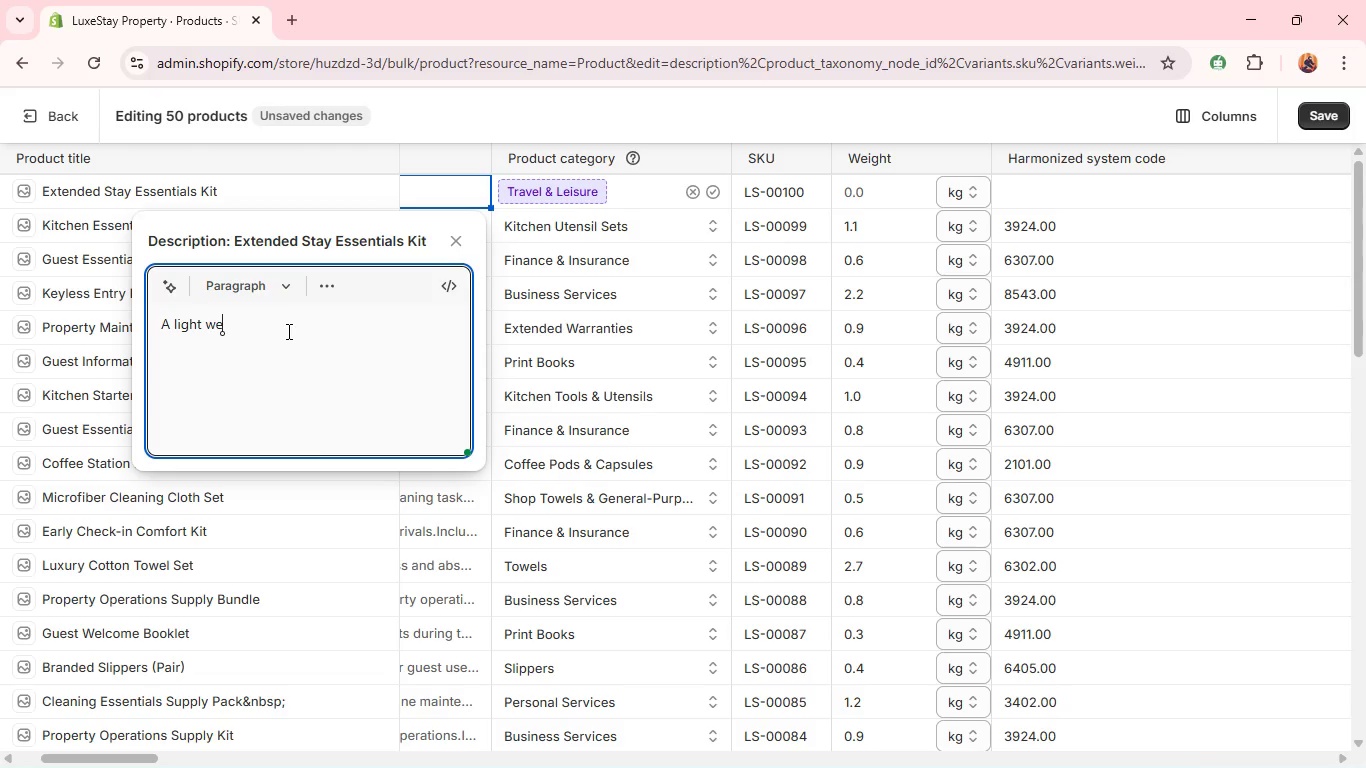 
type(ight kit desif)
key(Backspace)
type(gned for extended guest stays.)
 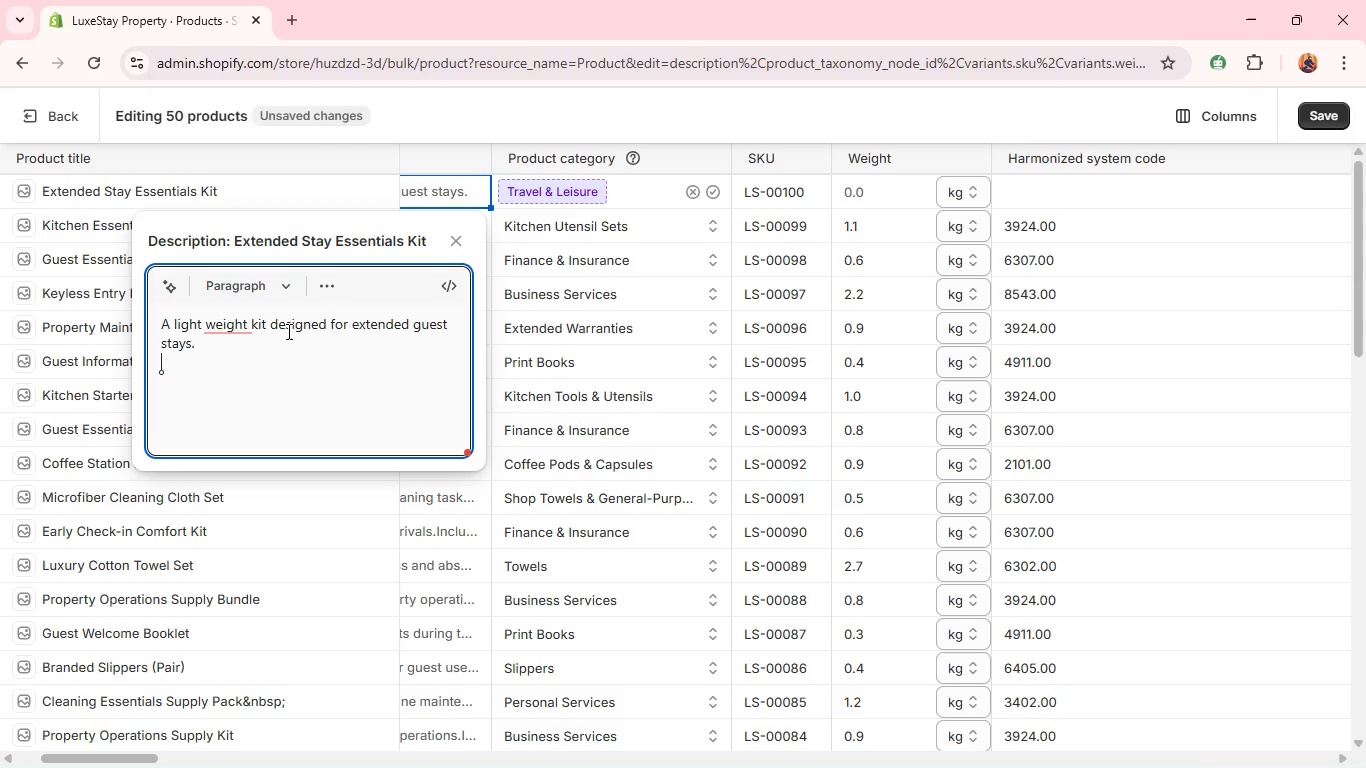 
key(Shift+Enter)
 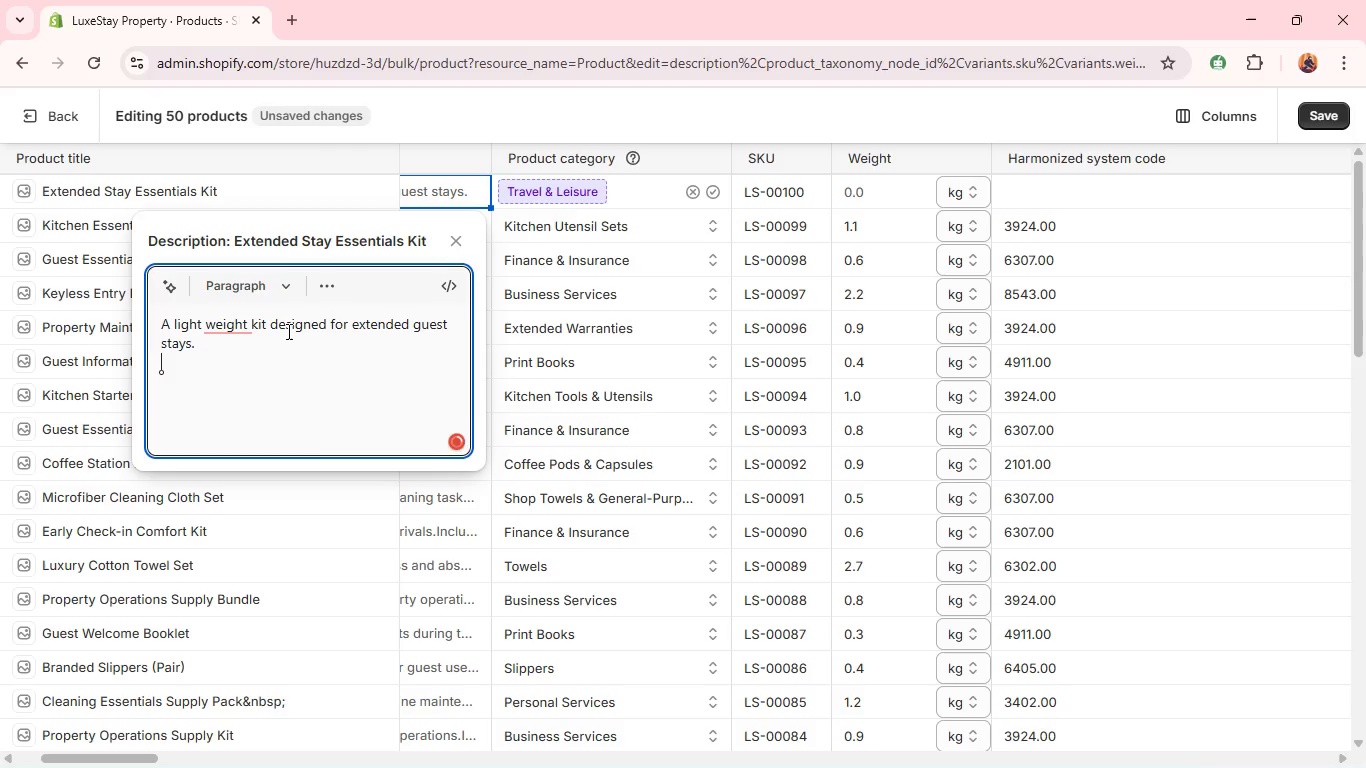 
type(Includes essen)
 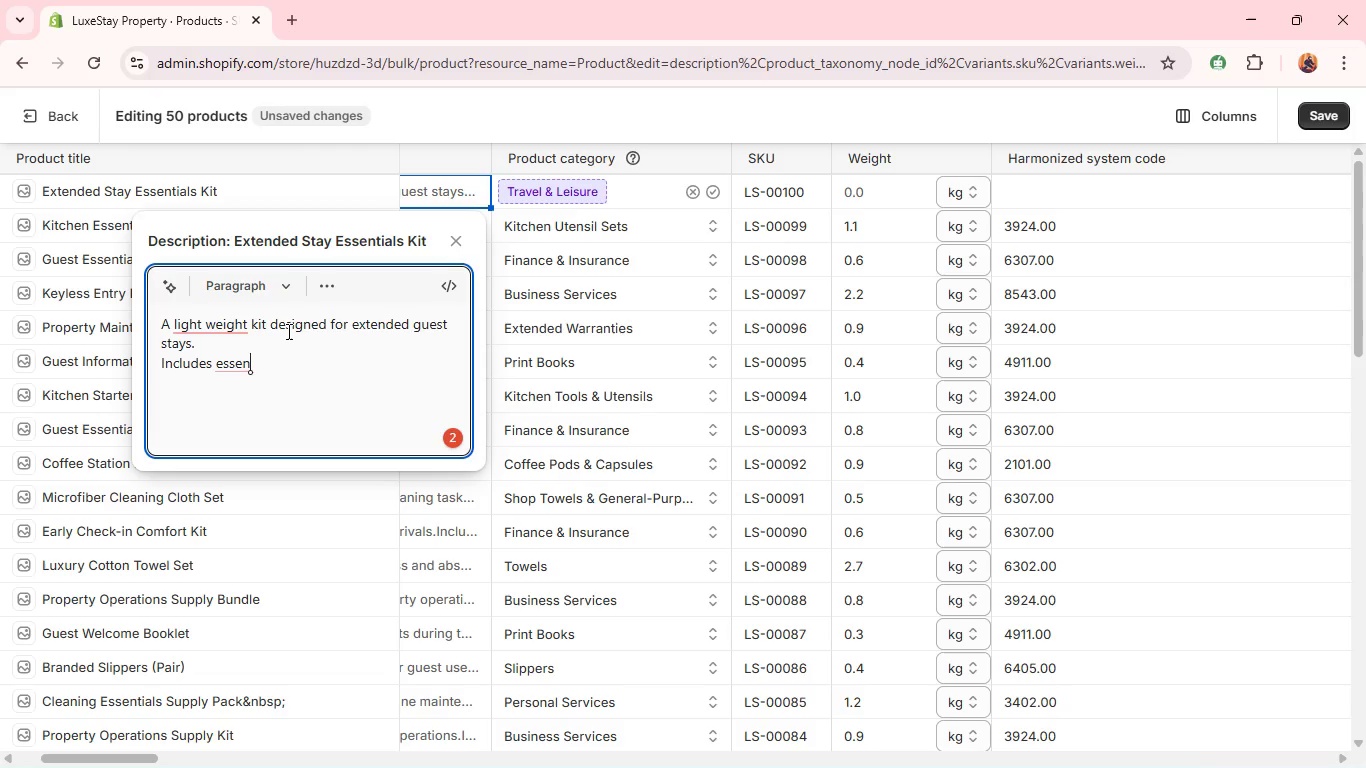 
type(tial items for comforty )
key(Backspace)
key(Backspace)
type( and convie)
key(Backspace)
key(Backspace)
type(enience.)
 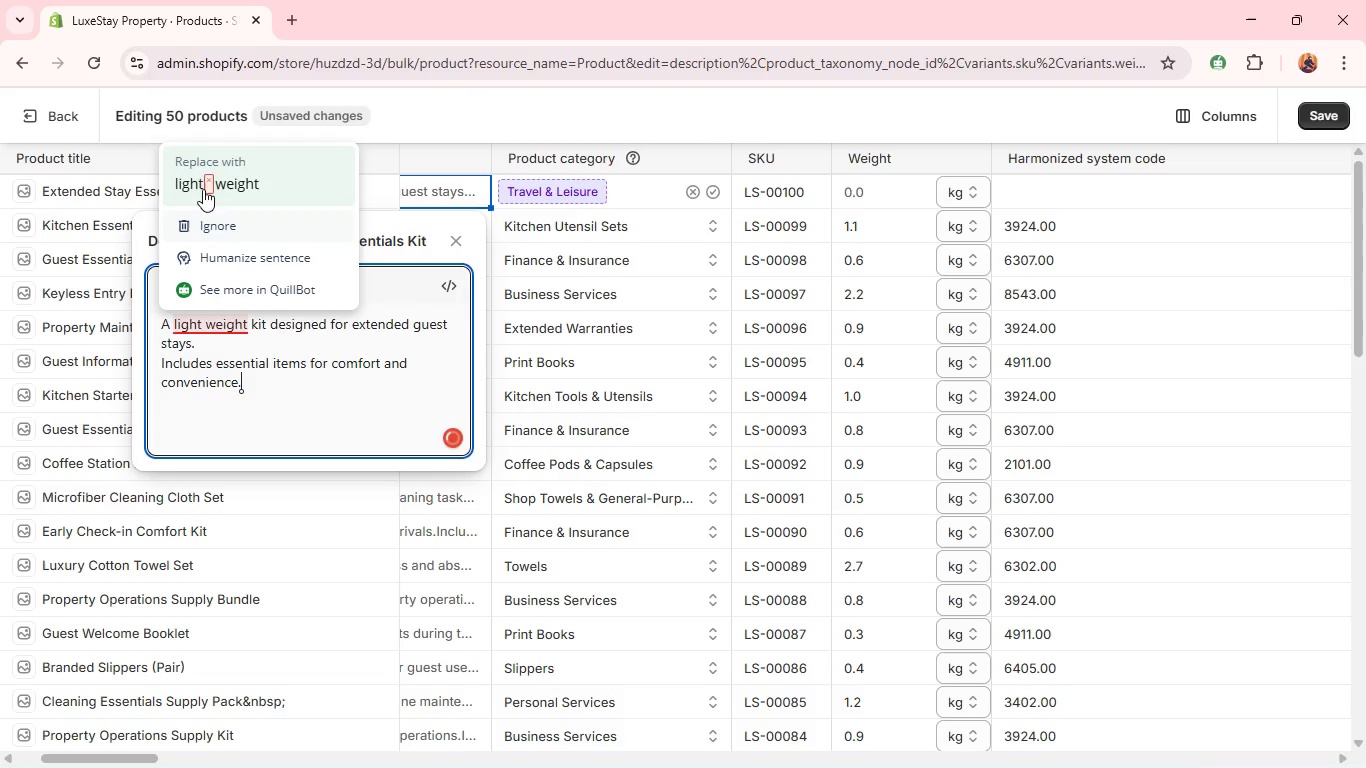 
left_click([206, 178])
 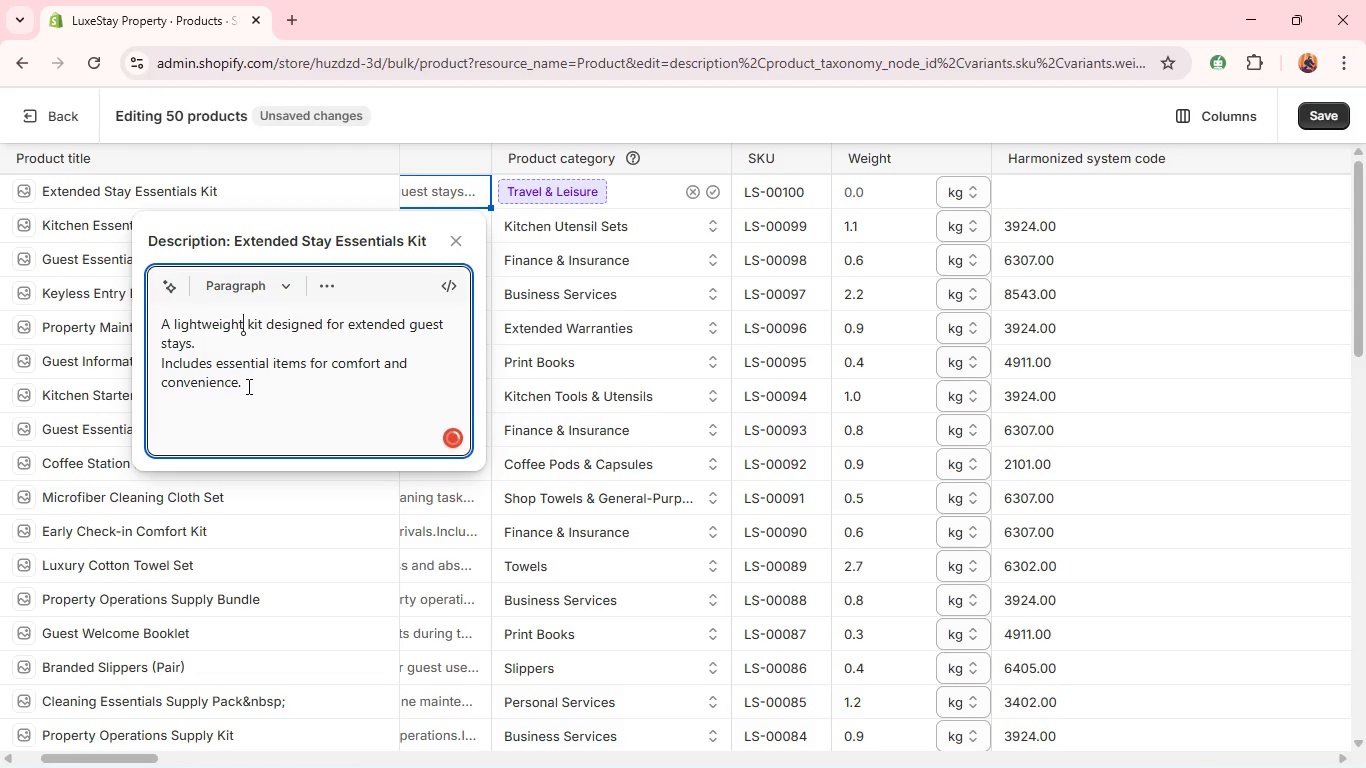 
left_click([245, 381])
 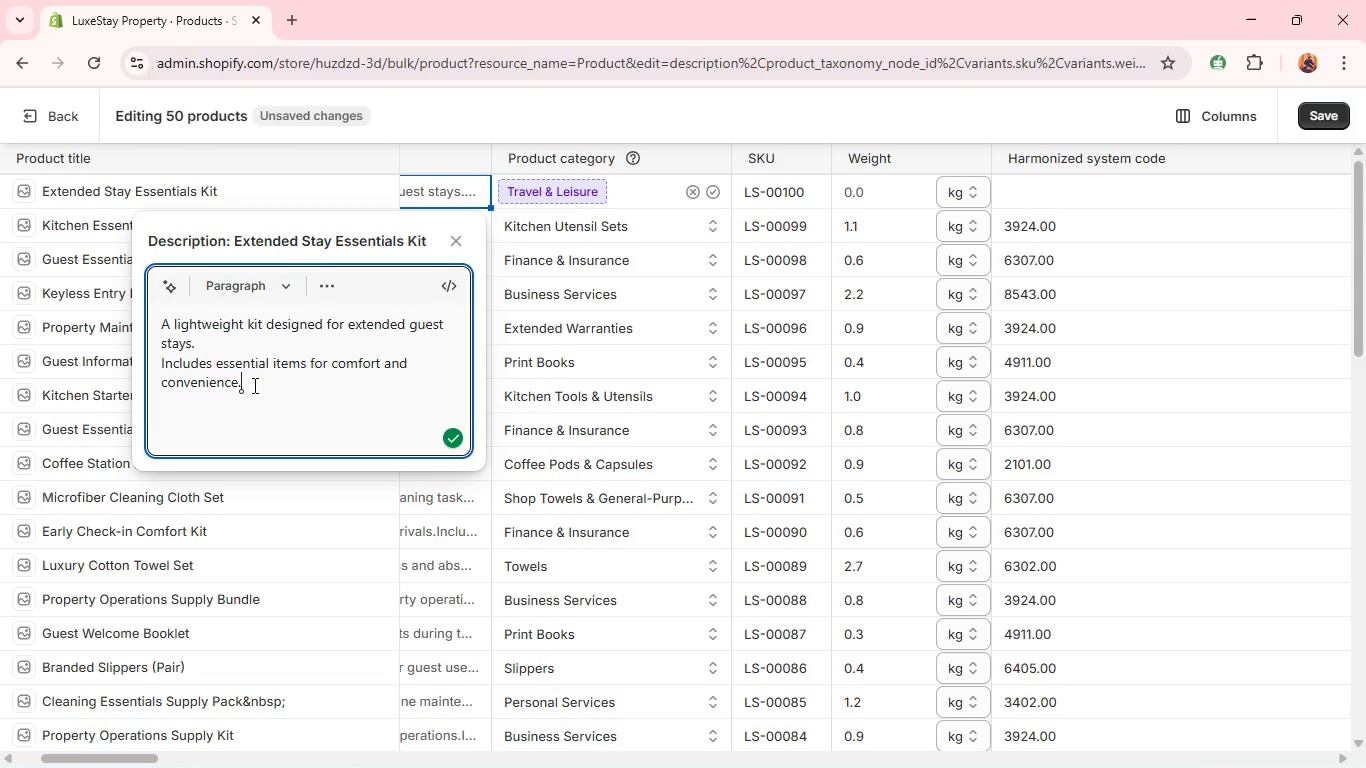 
left_click([260, 386])
 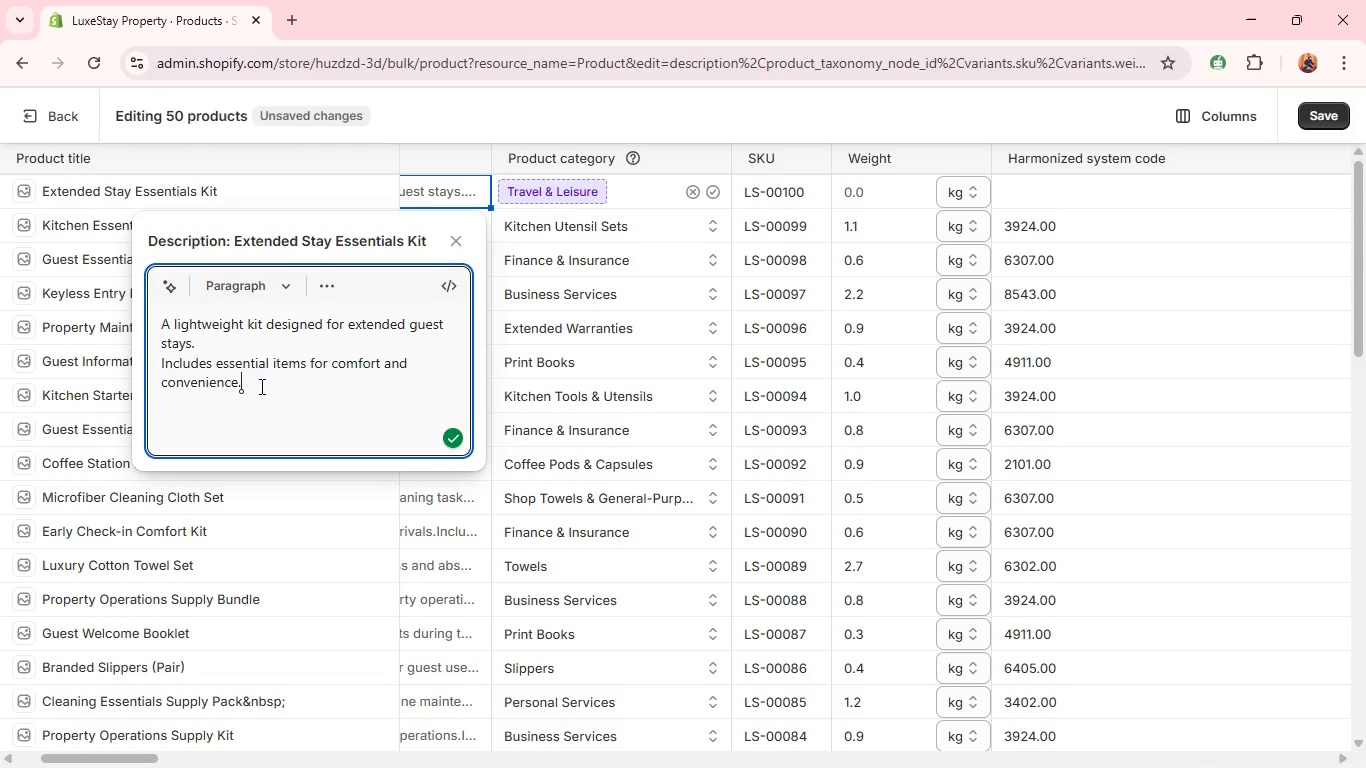 
key(Shift+ShiftRight)
 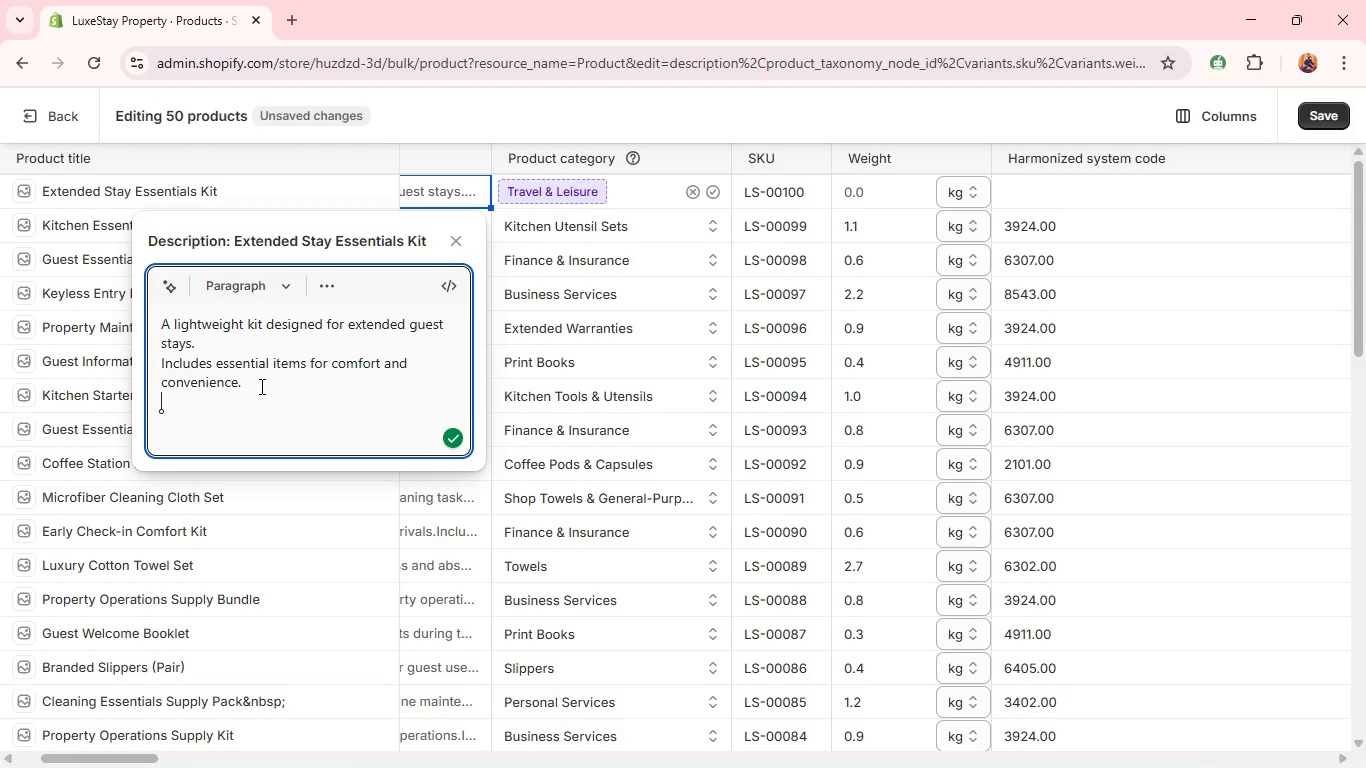 
key(Shift+Enter)
 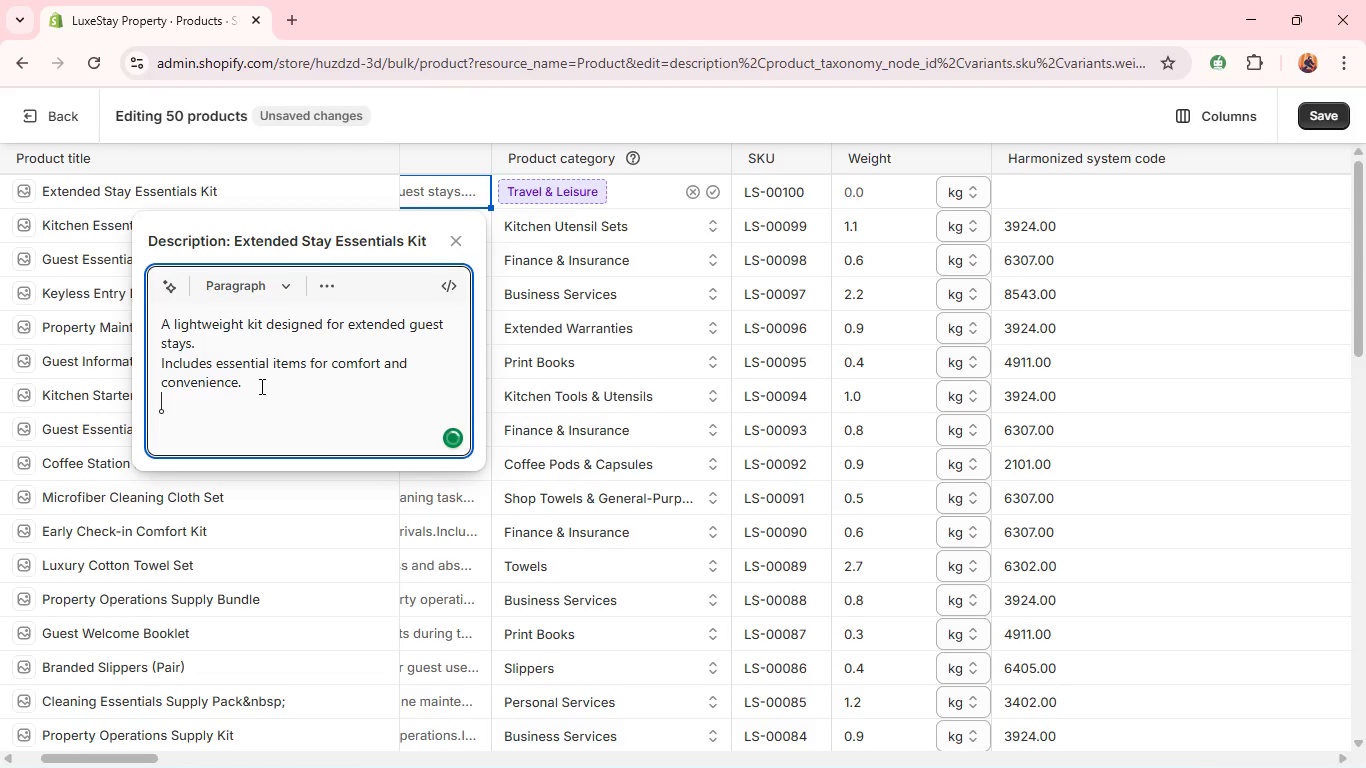 
type(Ideal for longer rental bookings.)
 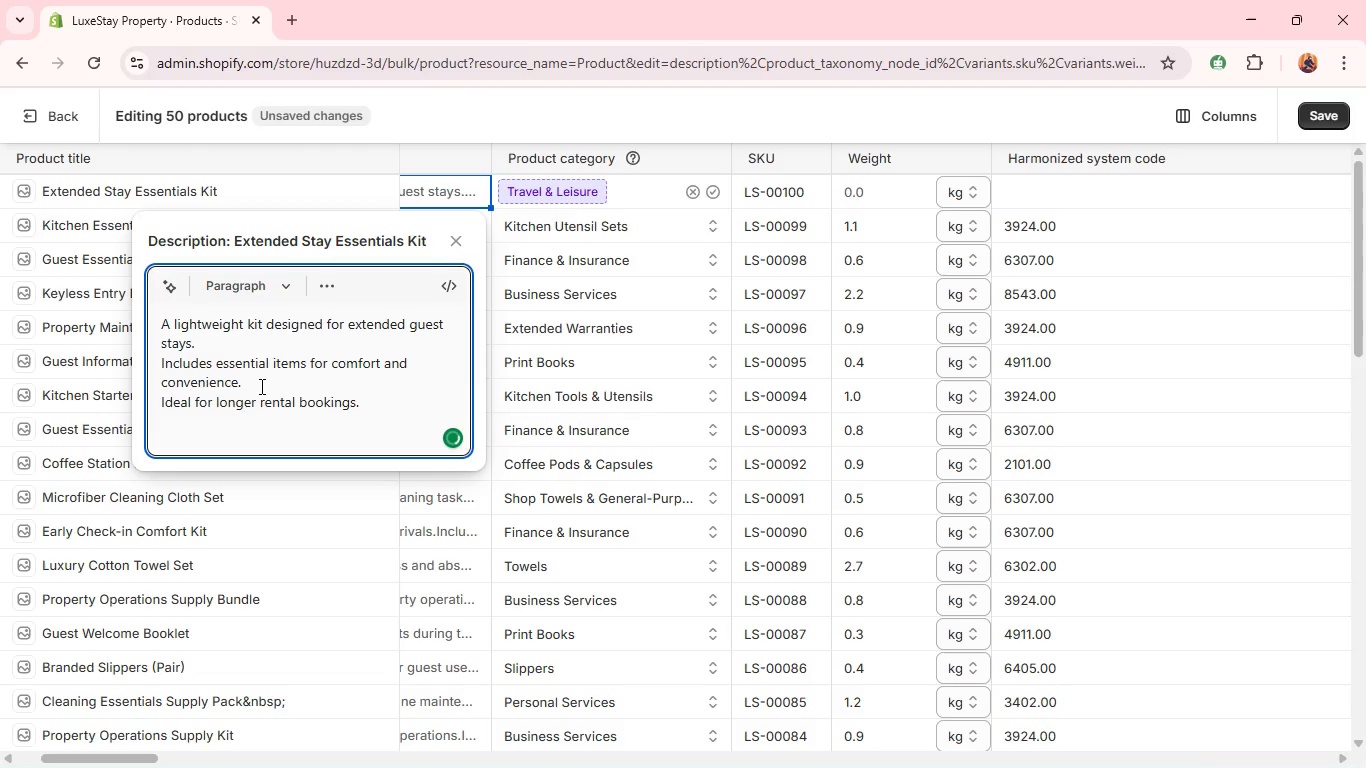 
key(Shift+Enter)
 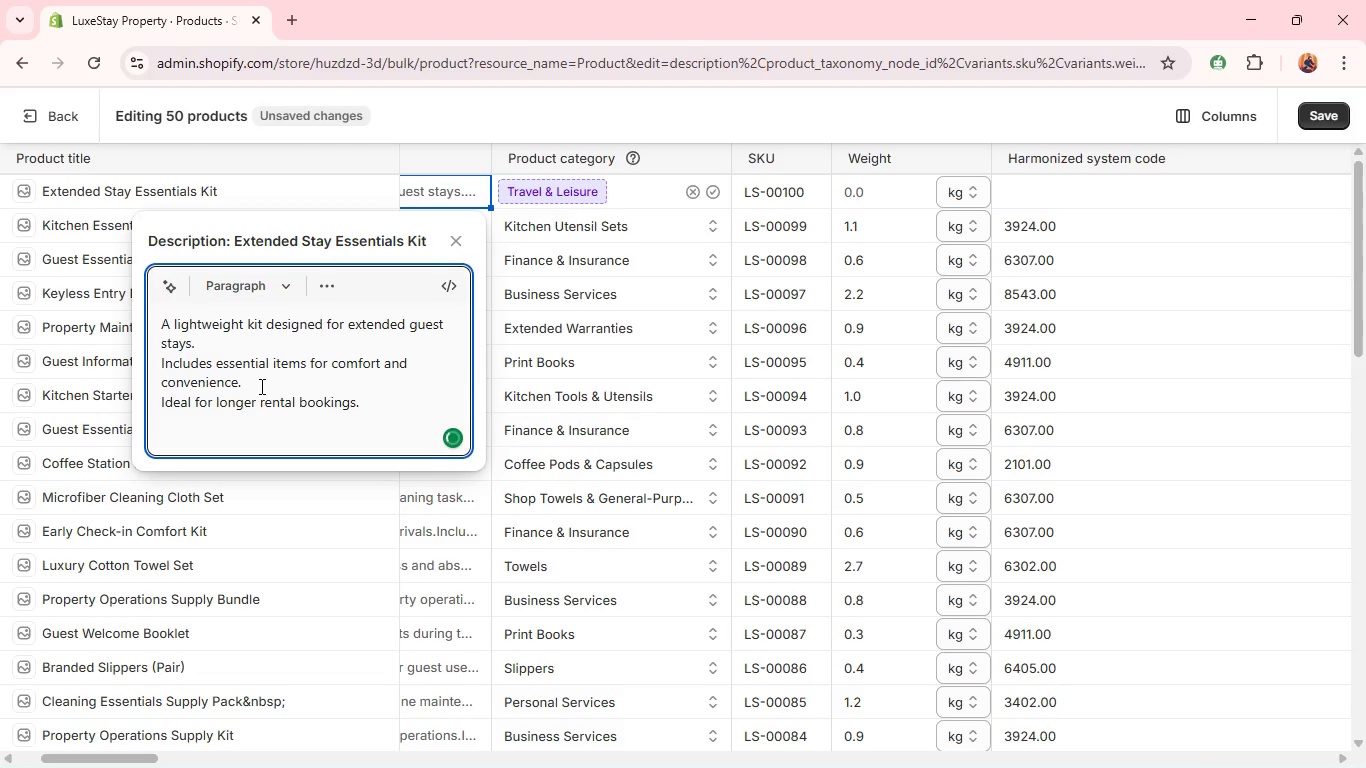 
type(A simple and effective jo)
key(Backspace)
key(Backspace)
type(hospitality solution.)
 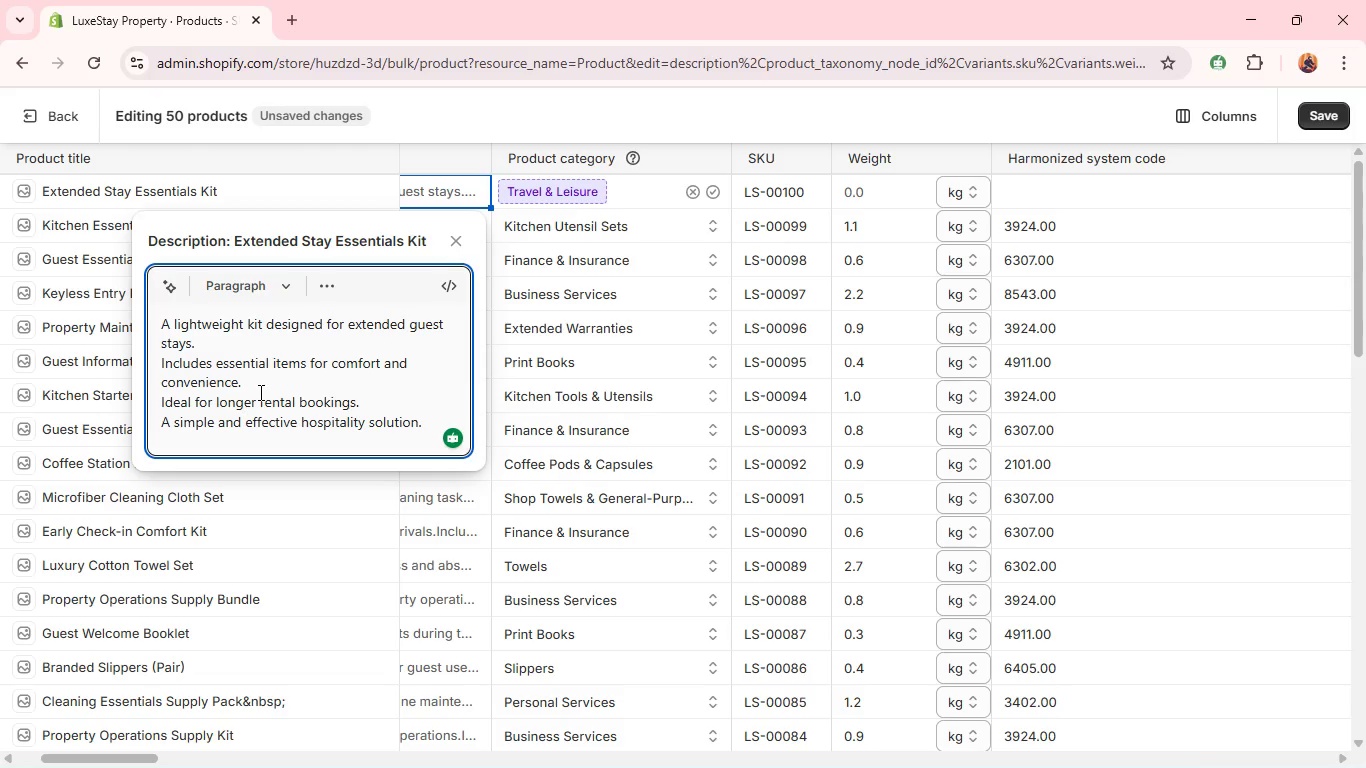 
wait(12.05)
 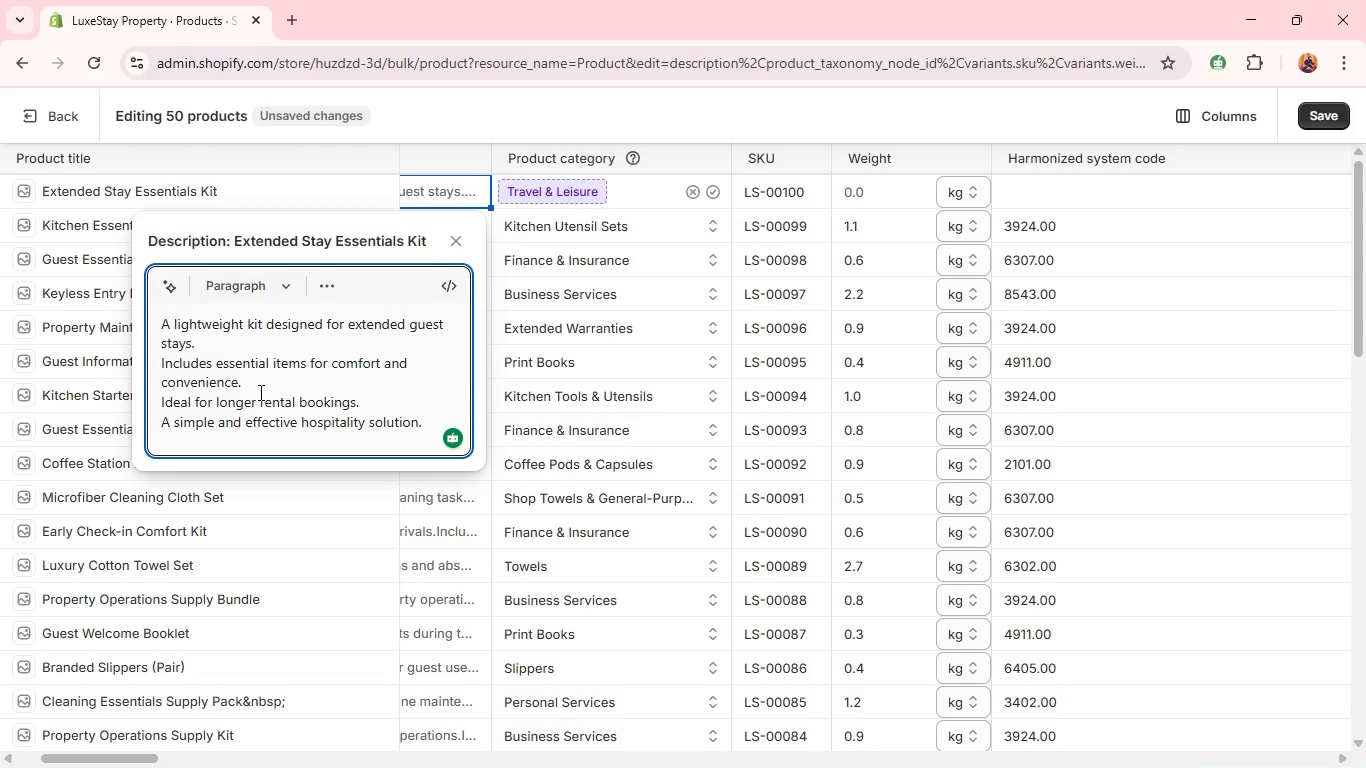 
left_click([725, 161])
 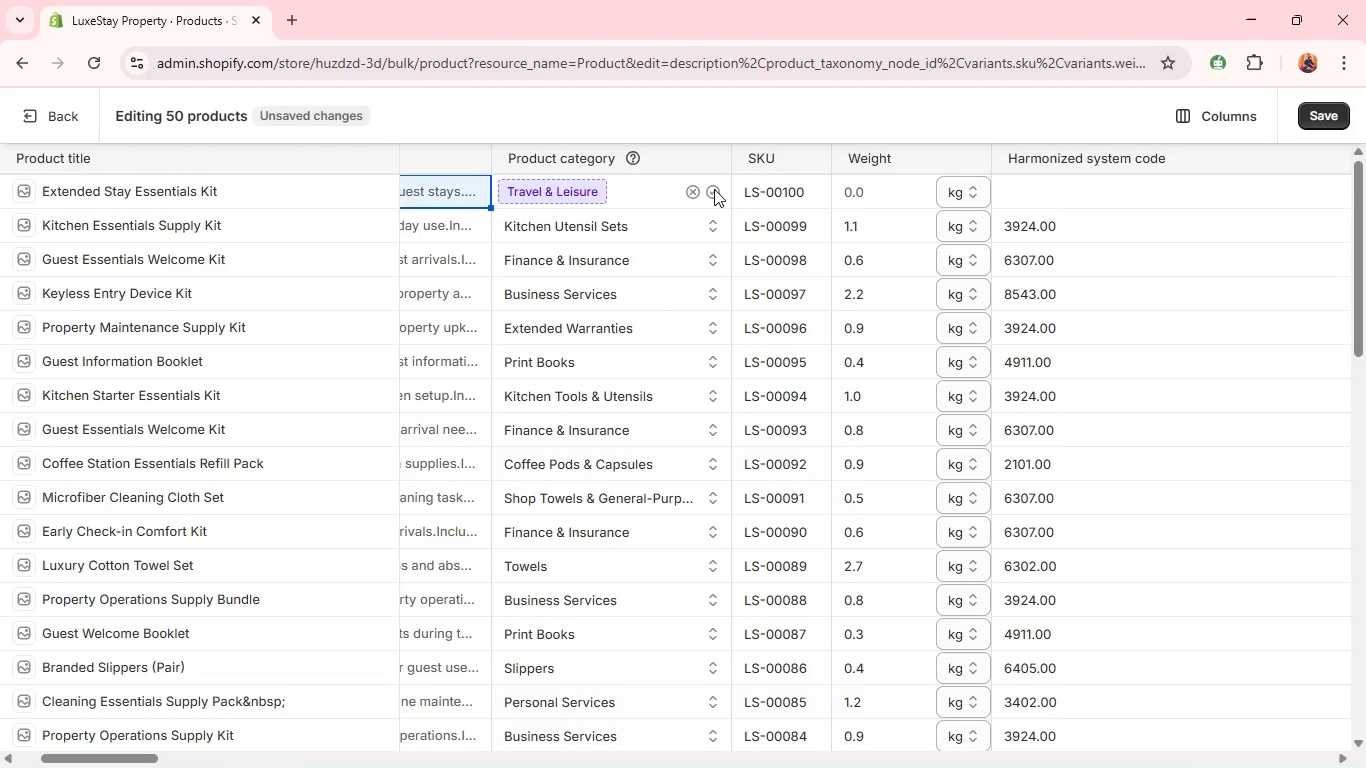 
left_click([714, 190])
 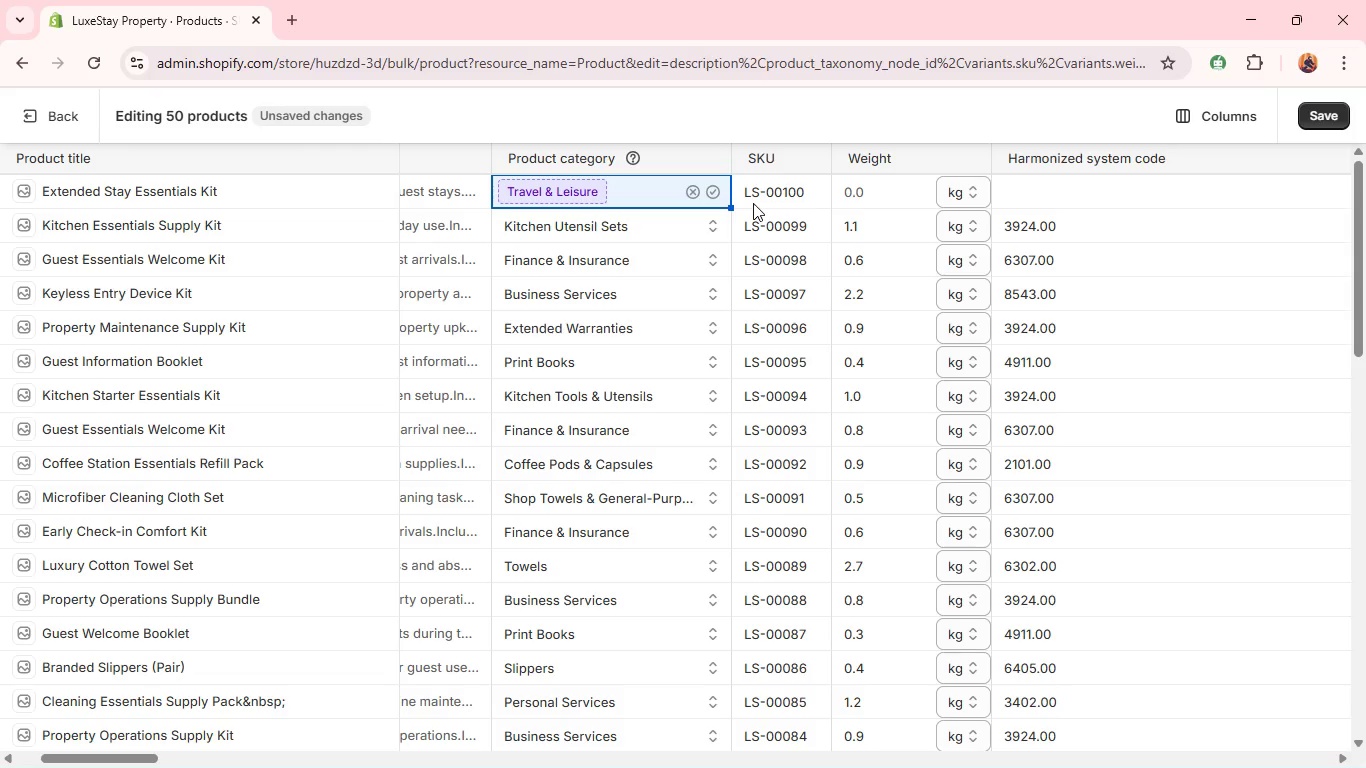 
wait(10.33)
 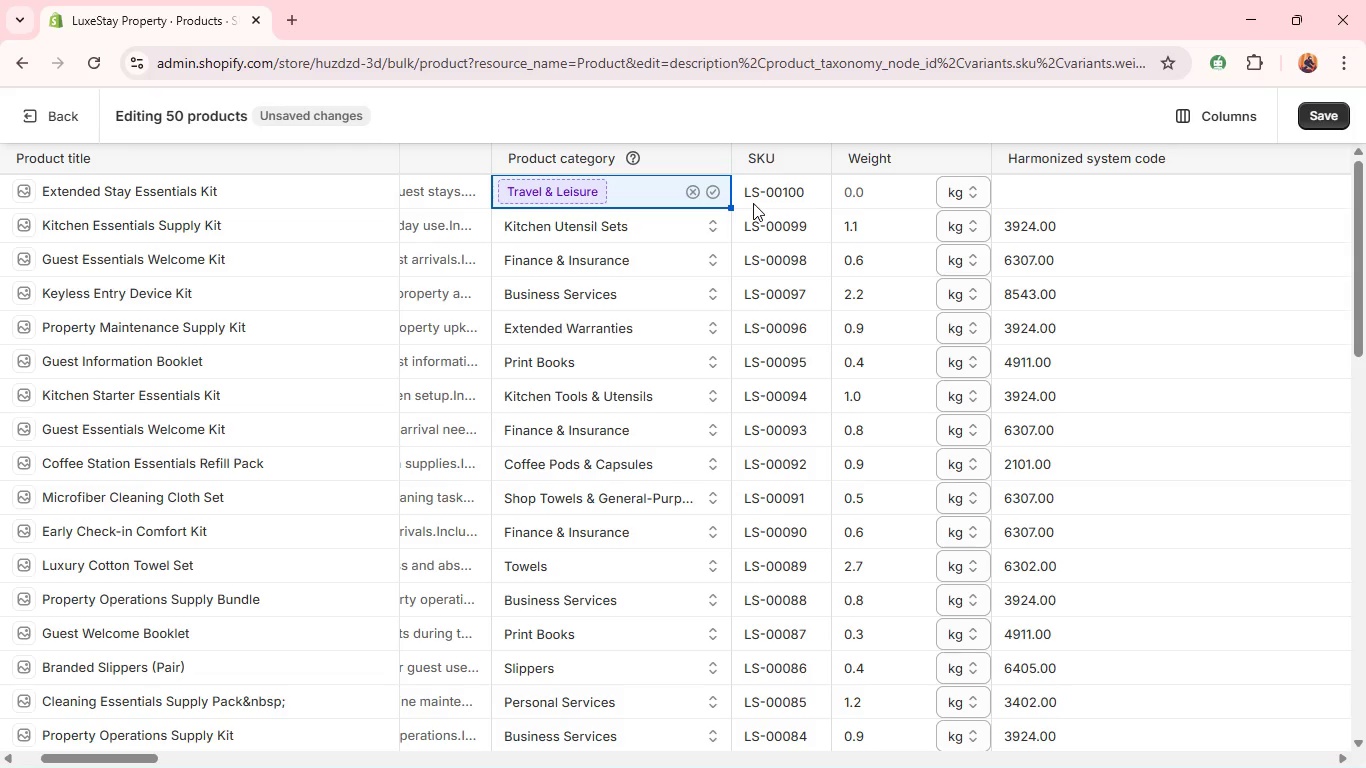 
left_click([716, 194])
 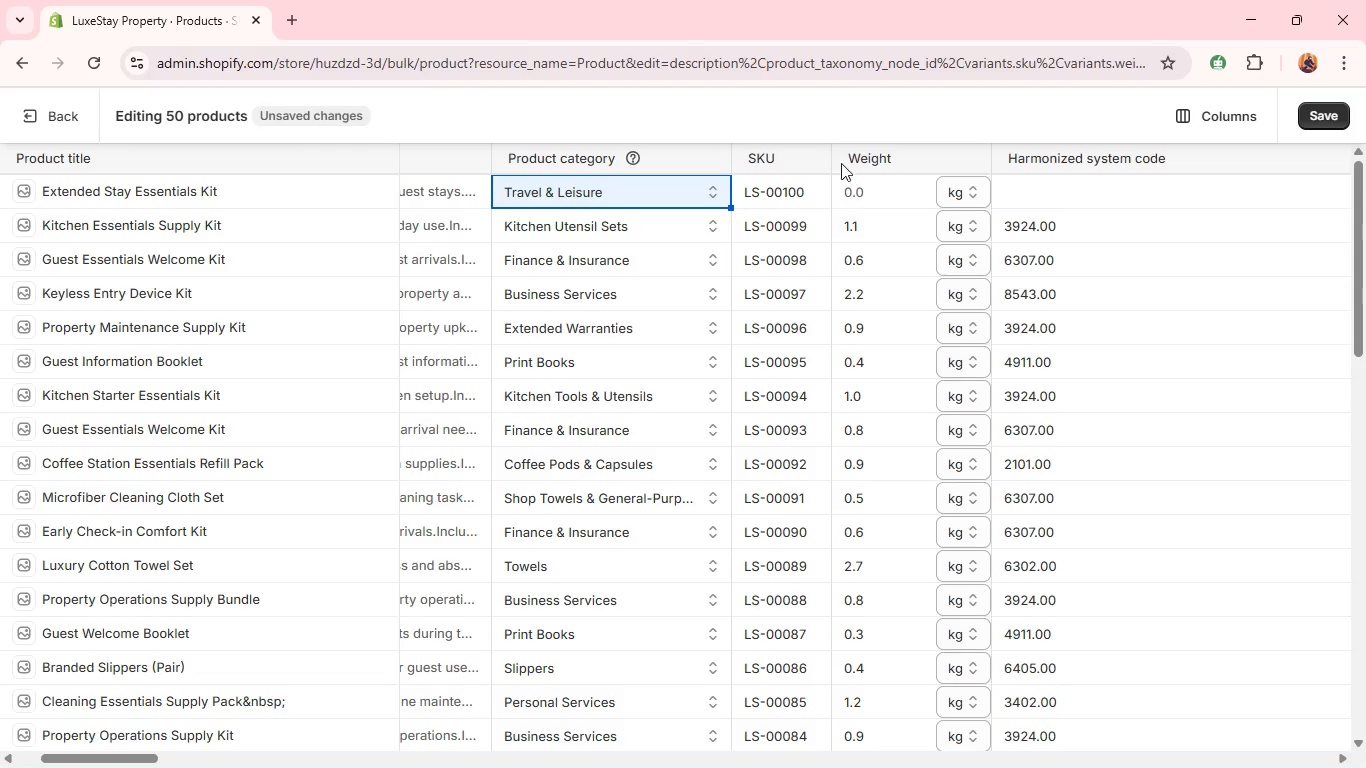 
left_click([864, 188])
 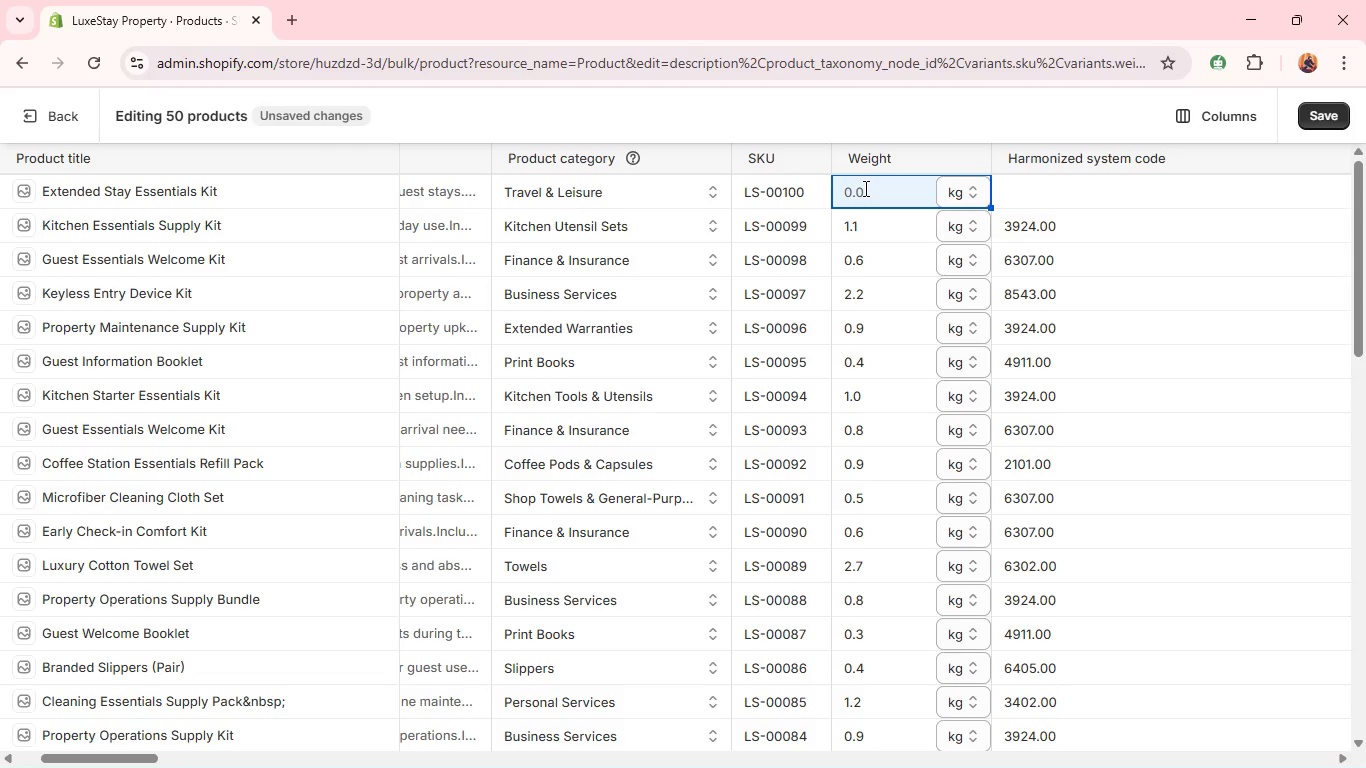 
key(Period)
 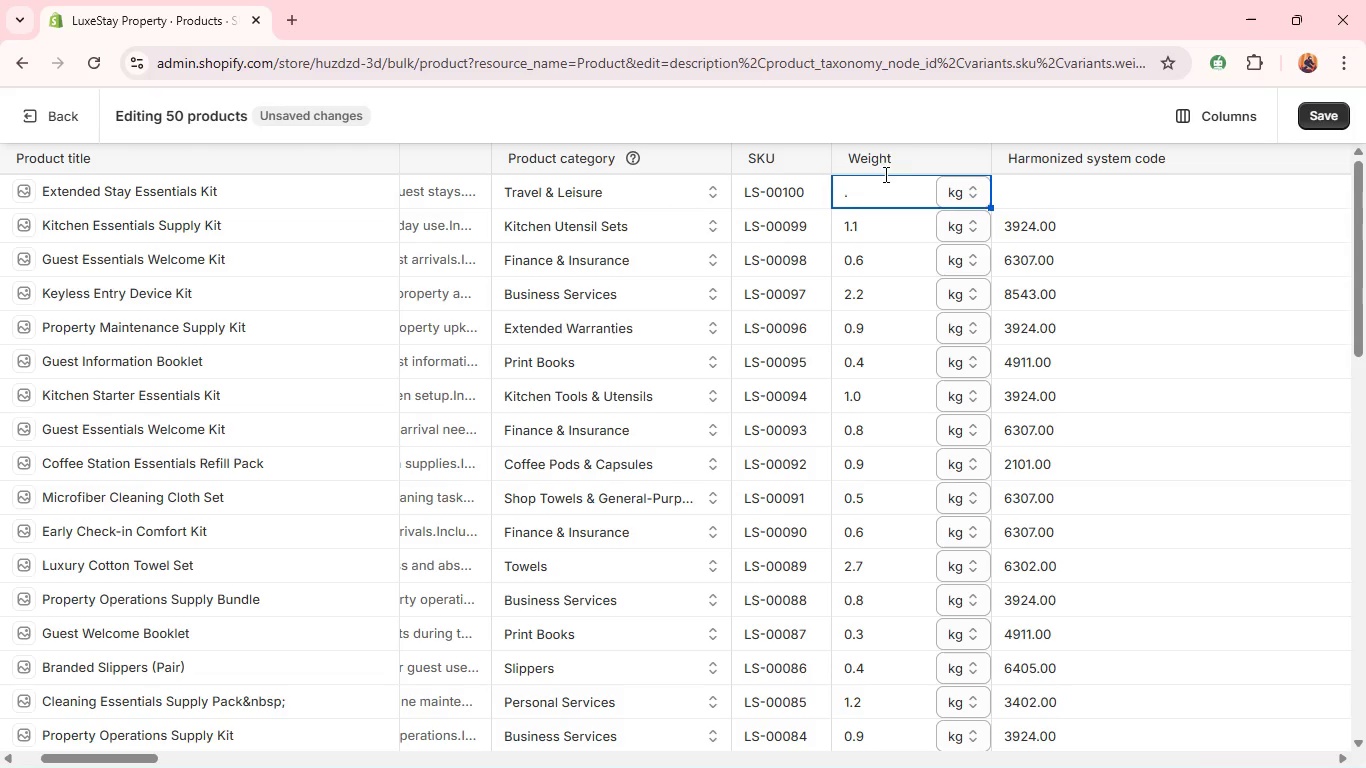 
key(8)
 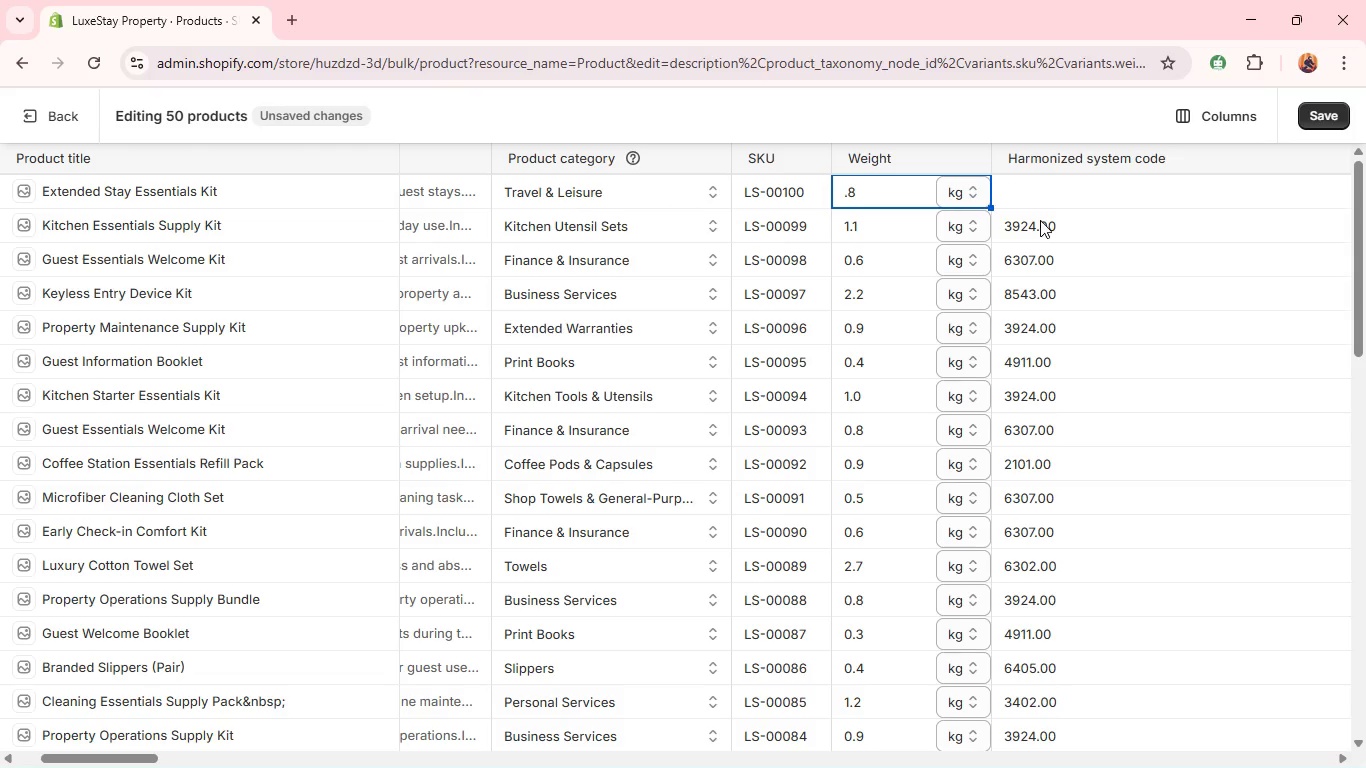 
left_click([1034, 193])
 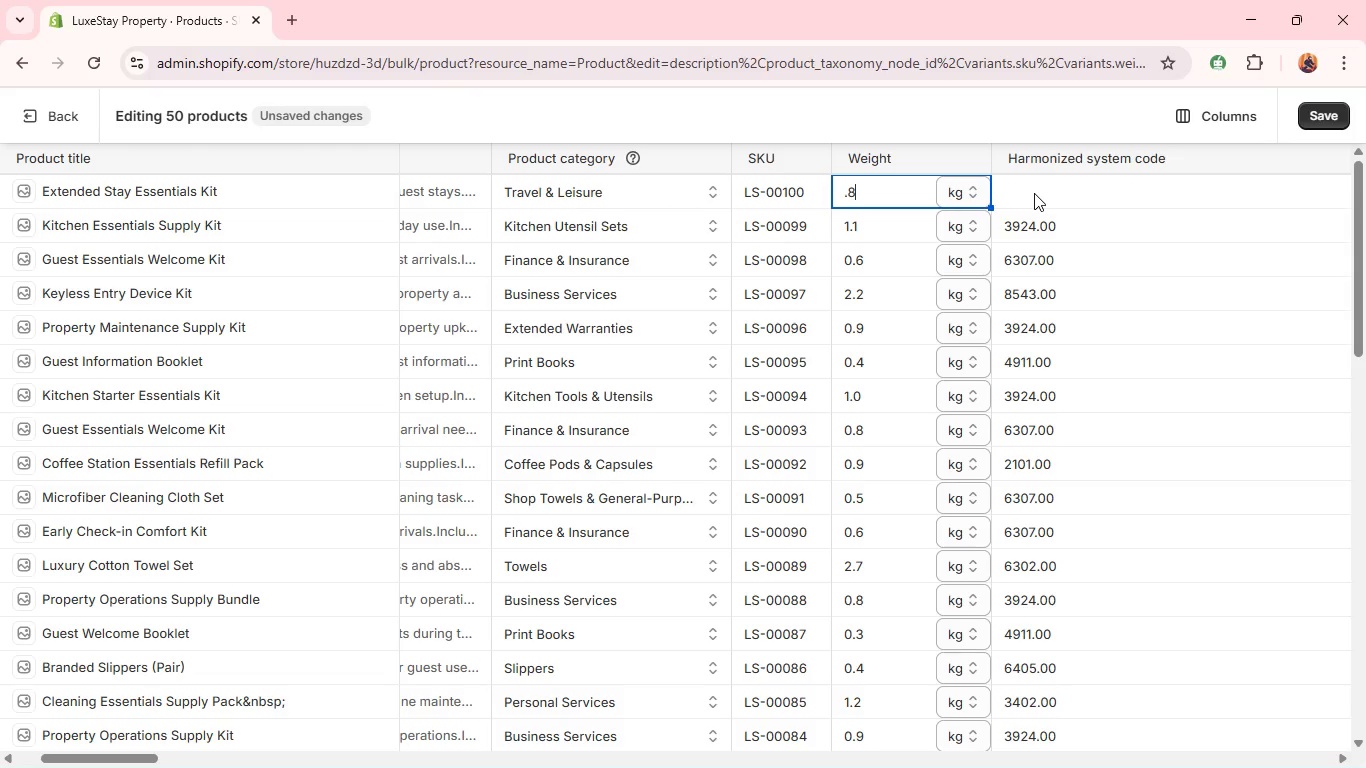 
type(6307.00)
 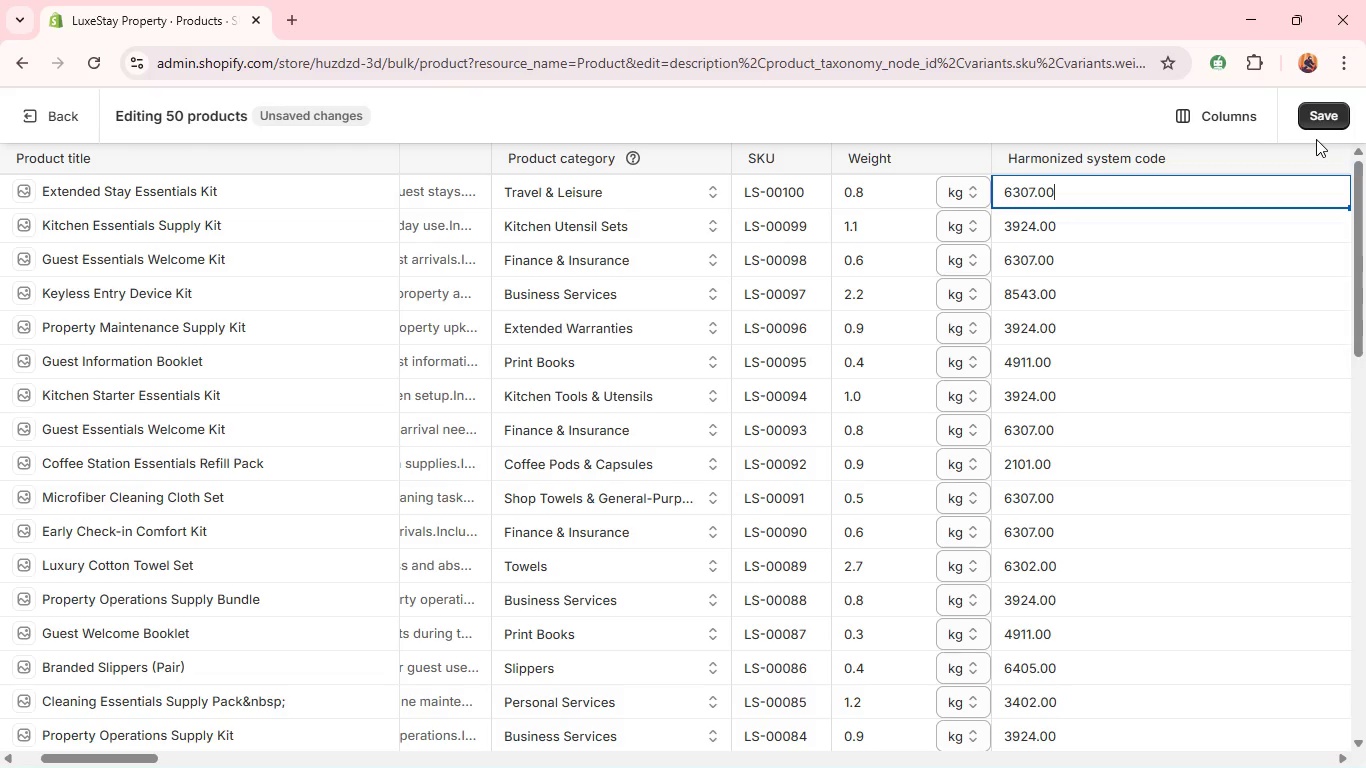 
wait(6.09)
 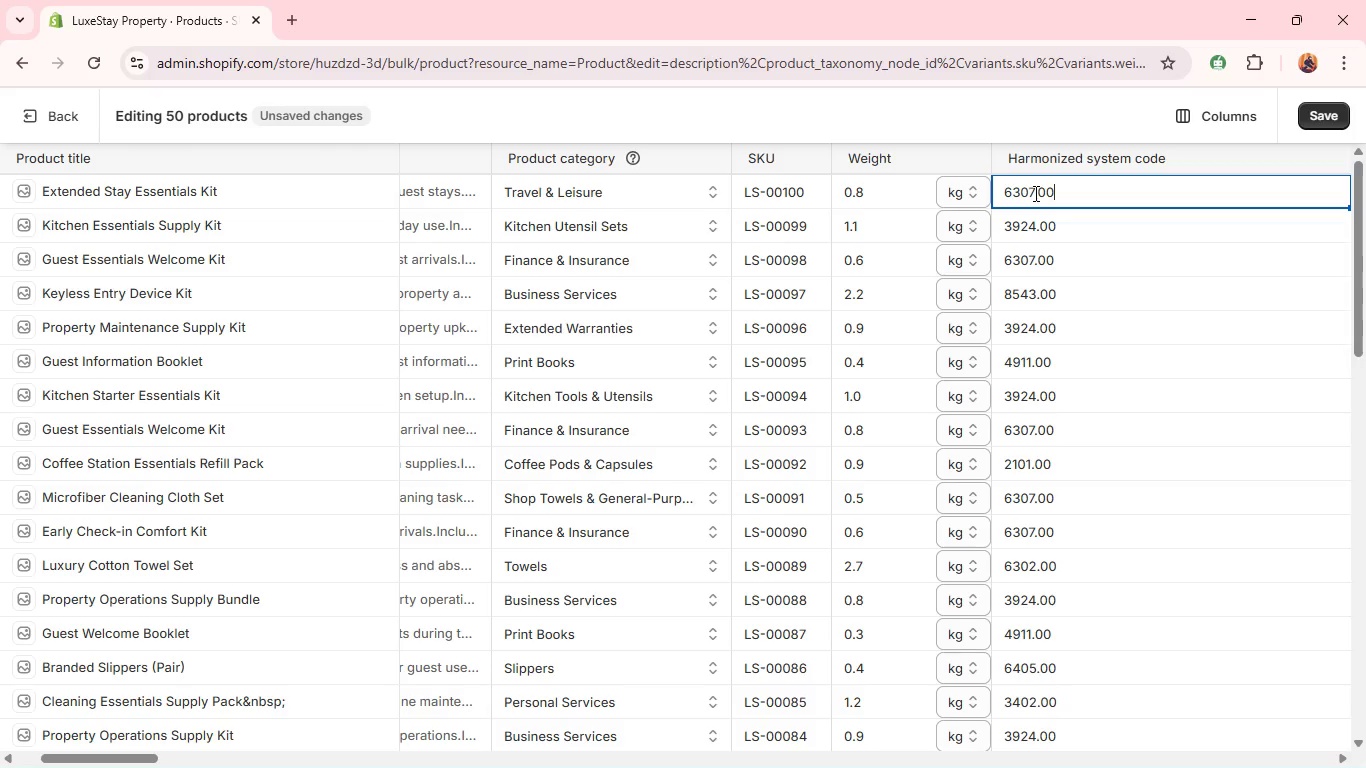 
left_click([1335, 114])
 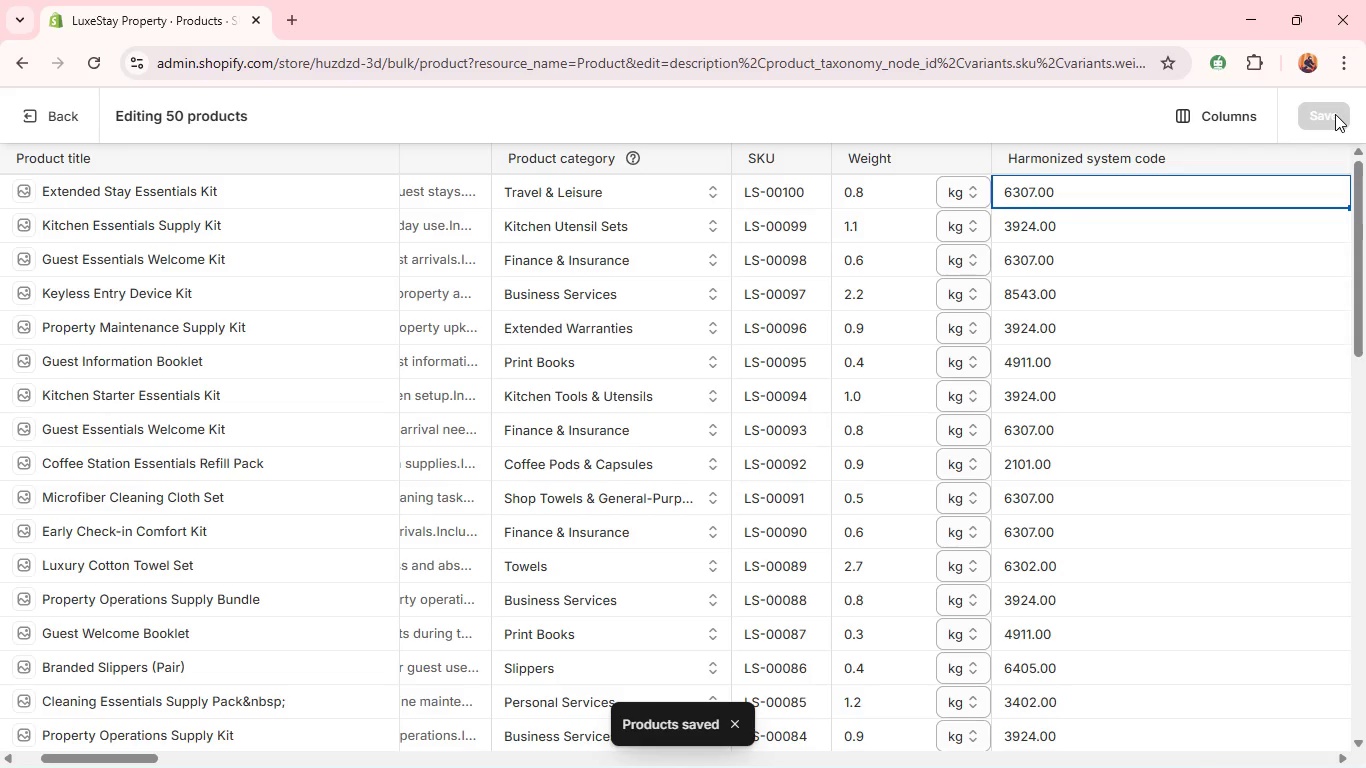 
wait(22.45)
 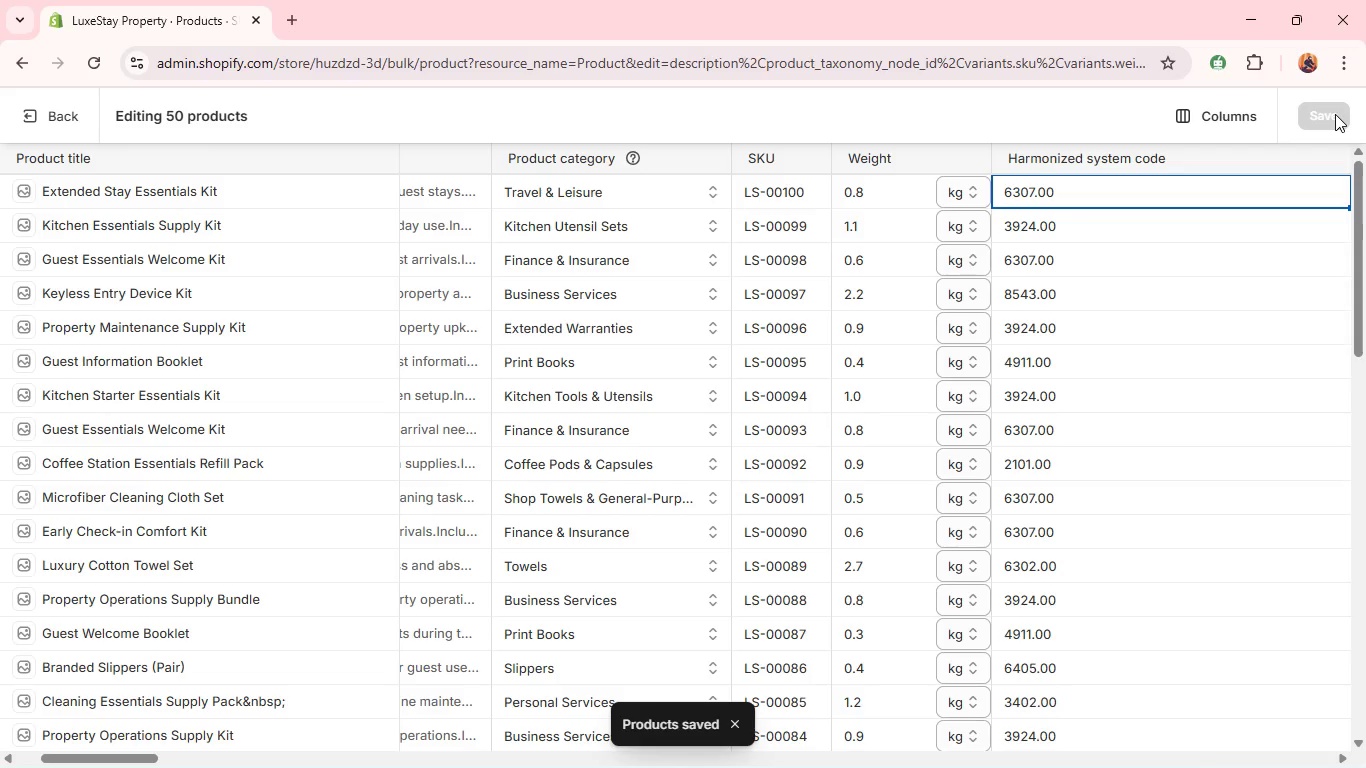 
left_click([31, 123])
 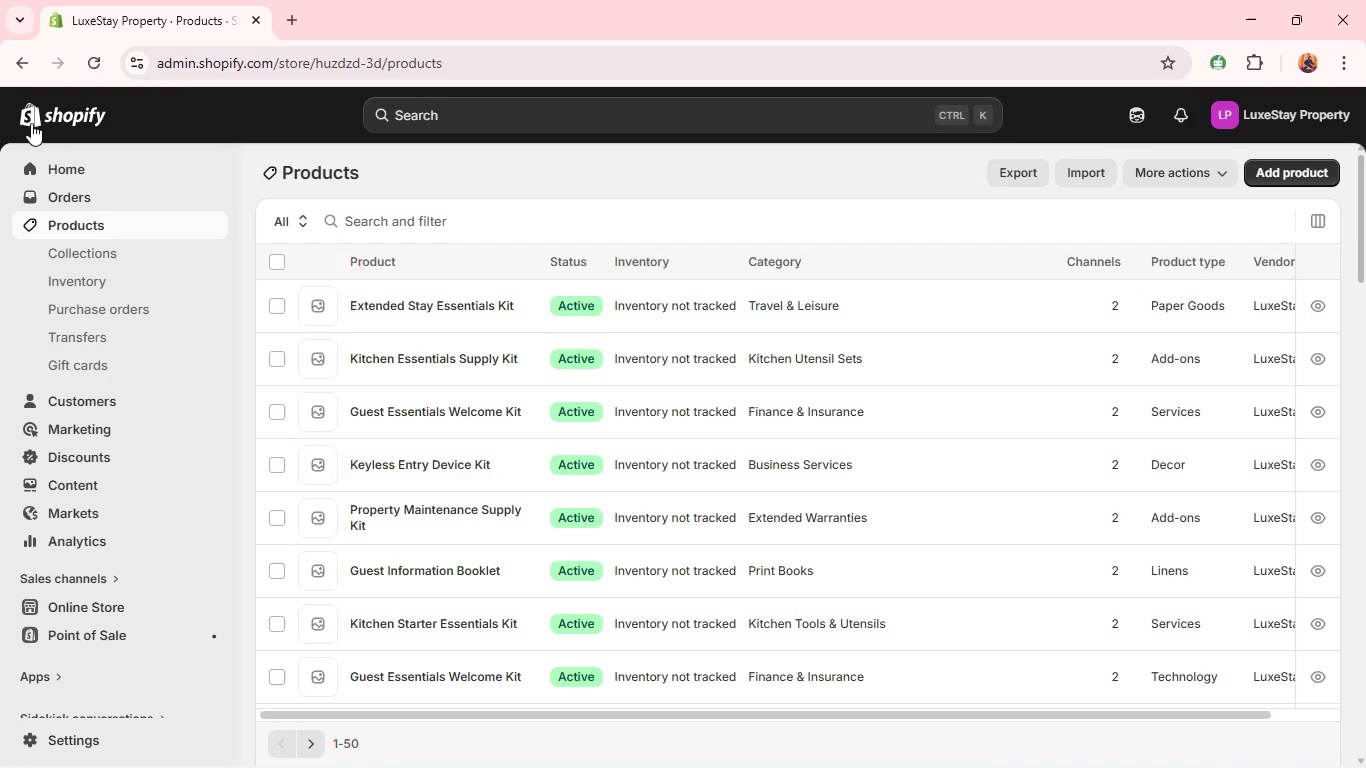 
wait(13.52)
 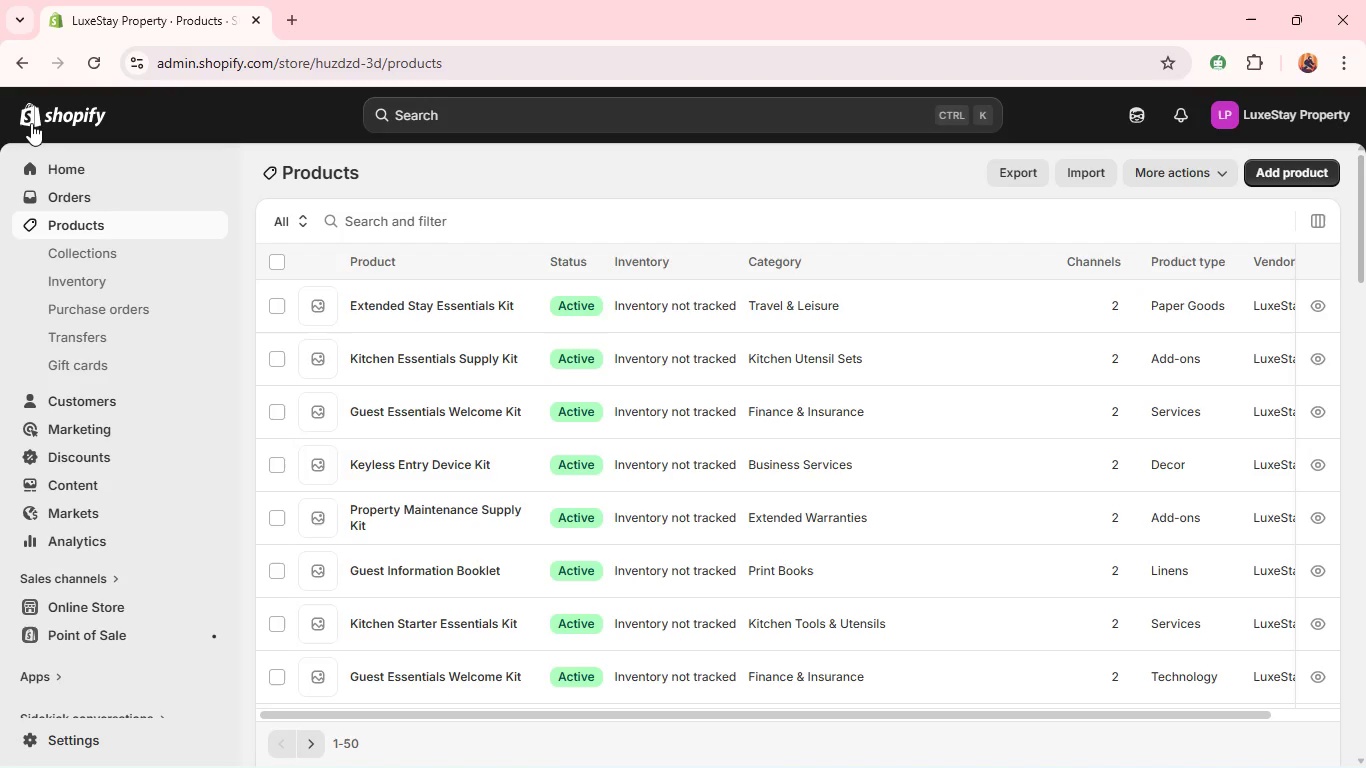 
scroll: coordinate [31, 123], scroll_direction: down, amount: 2.0
 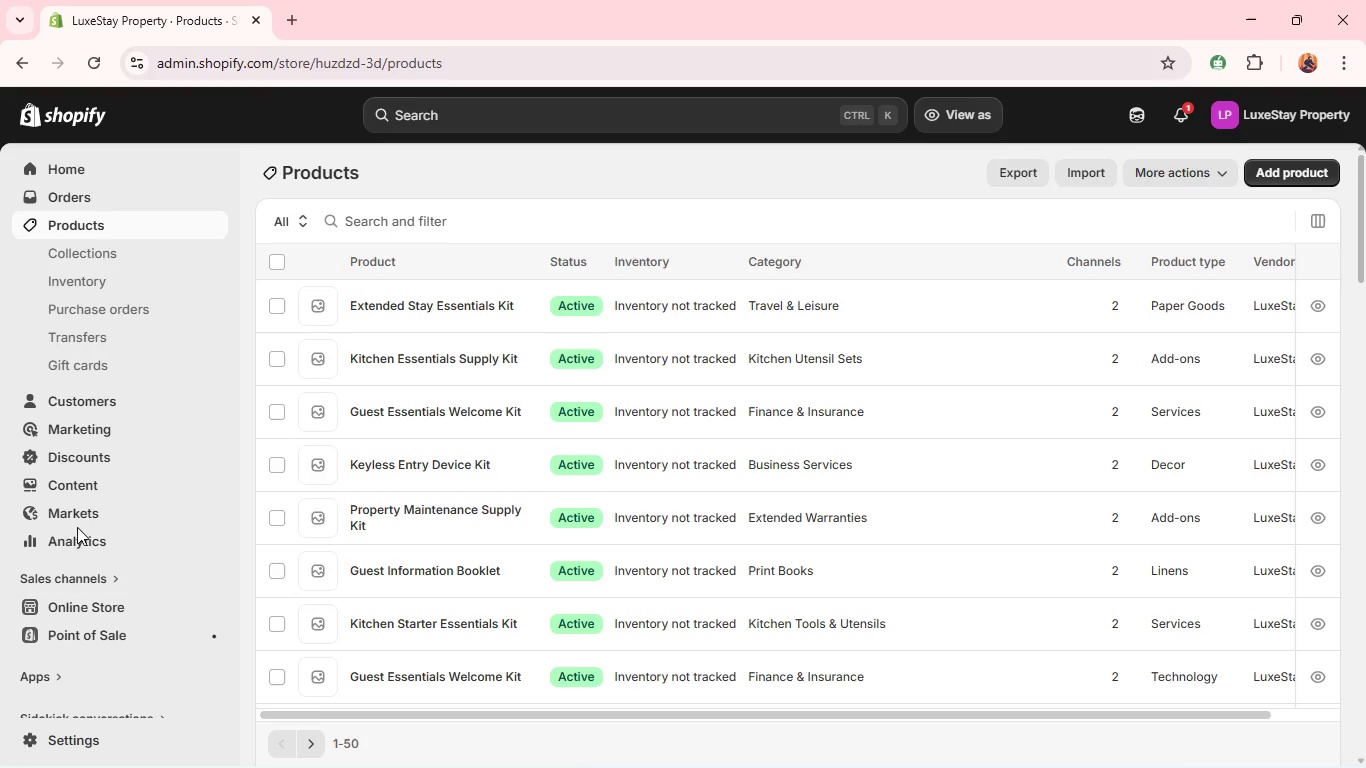 
left_click([55, 606])
 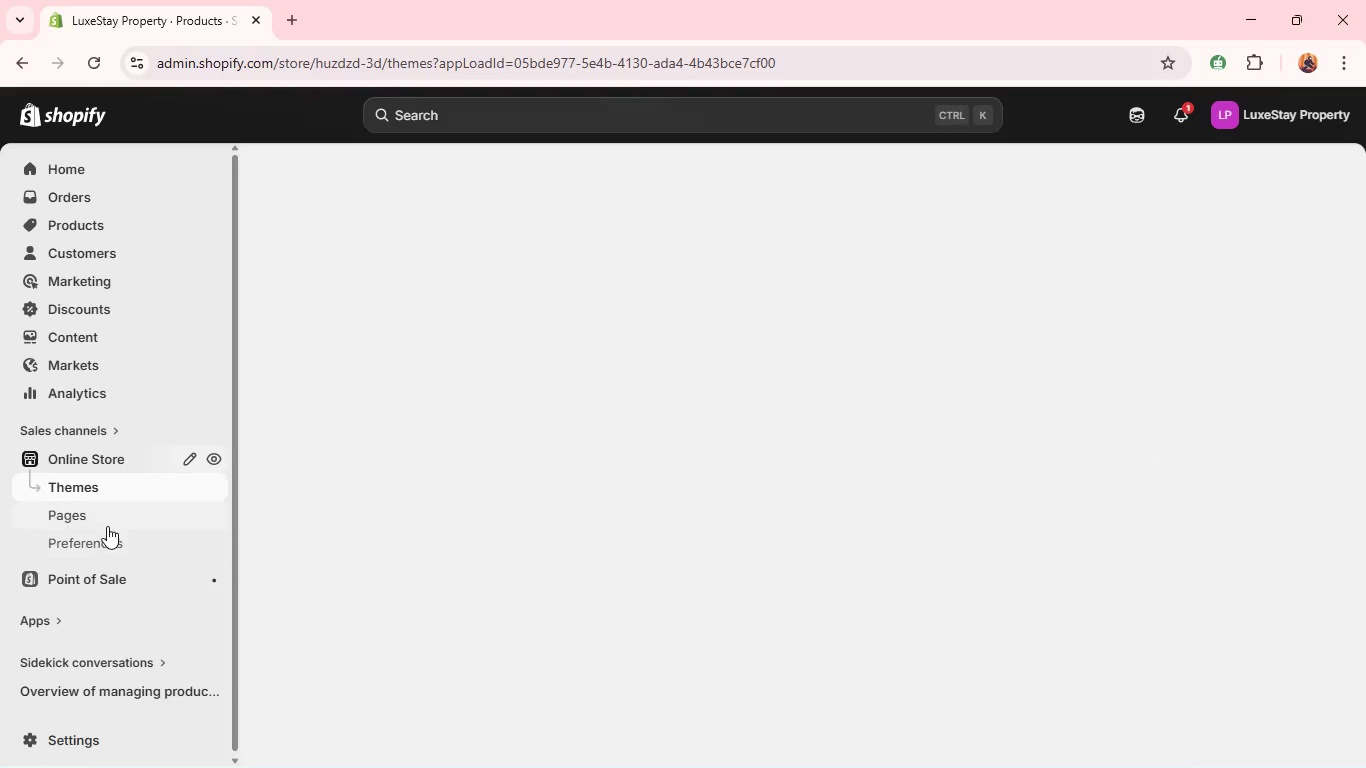 
wait(5.58)
 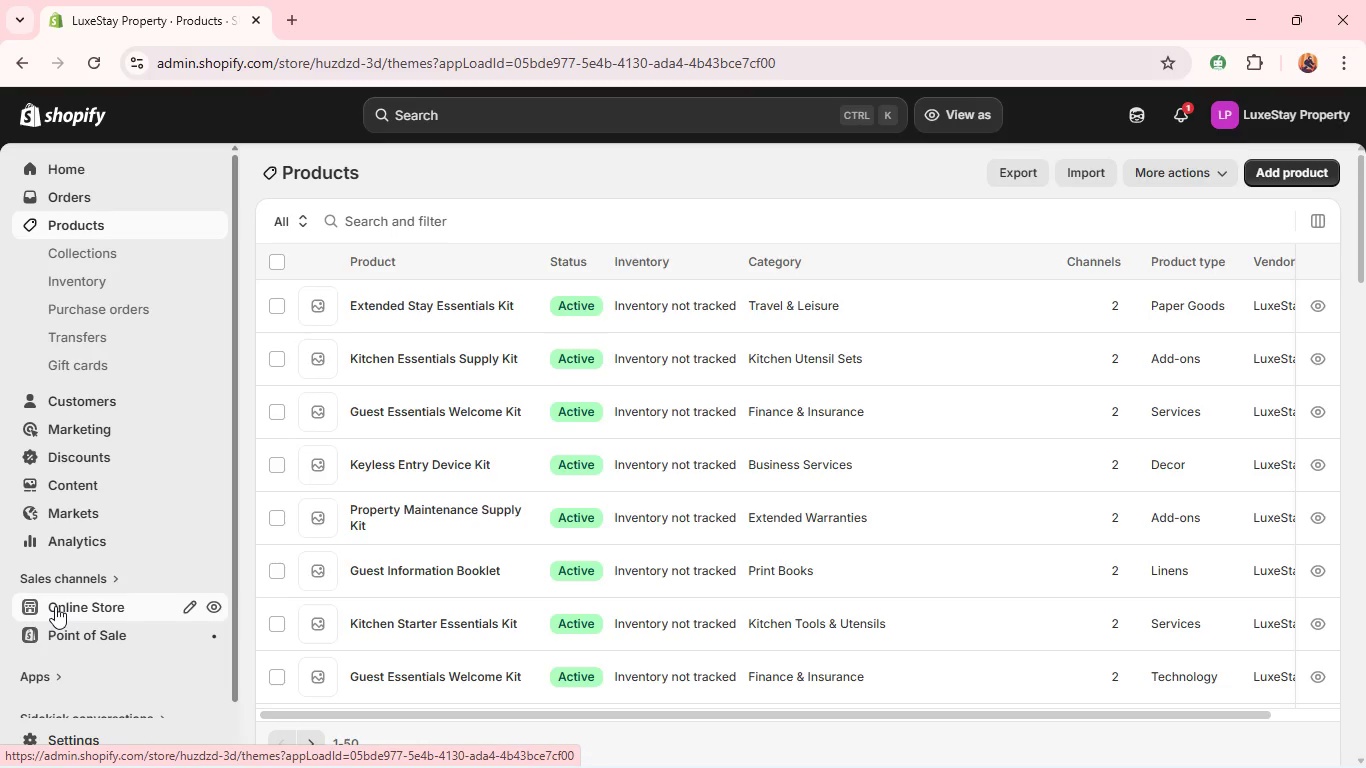 
left_click([91, 513])
 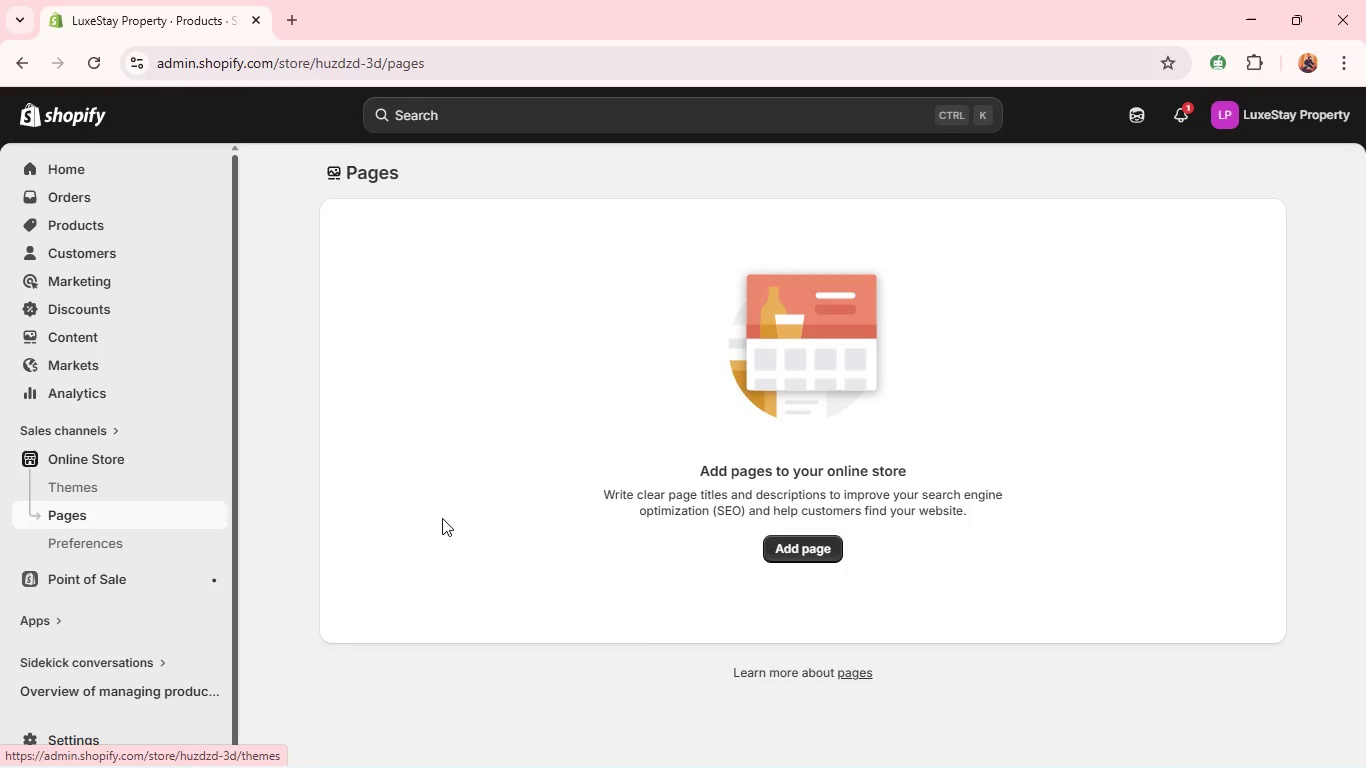 
left_click([791, 555])
 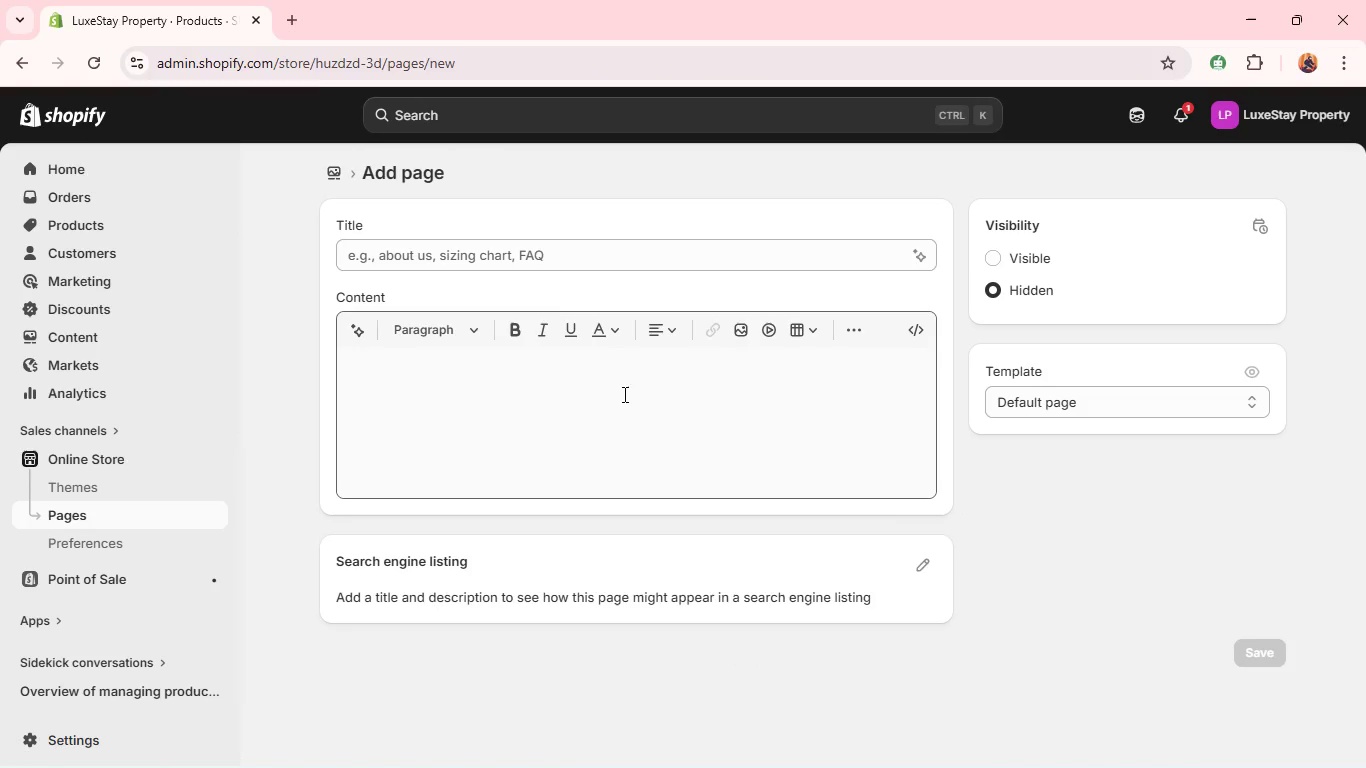 
left_click([503, 260])
 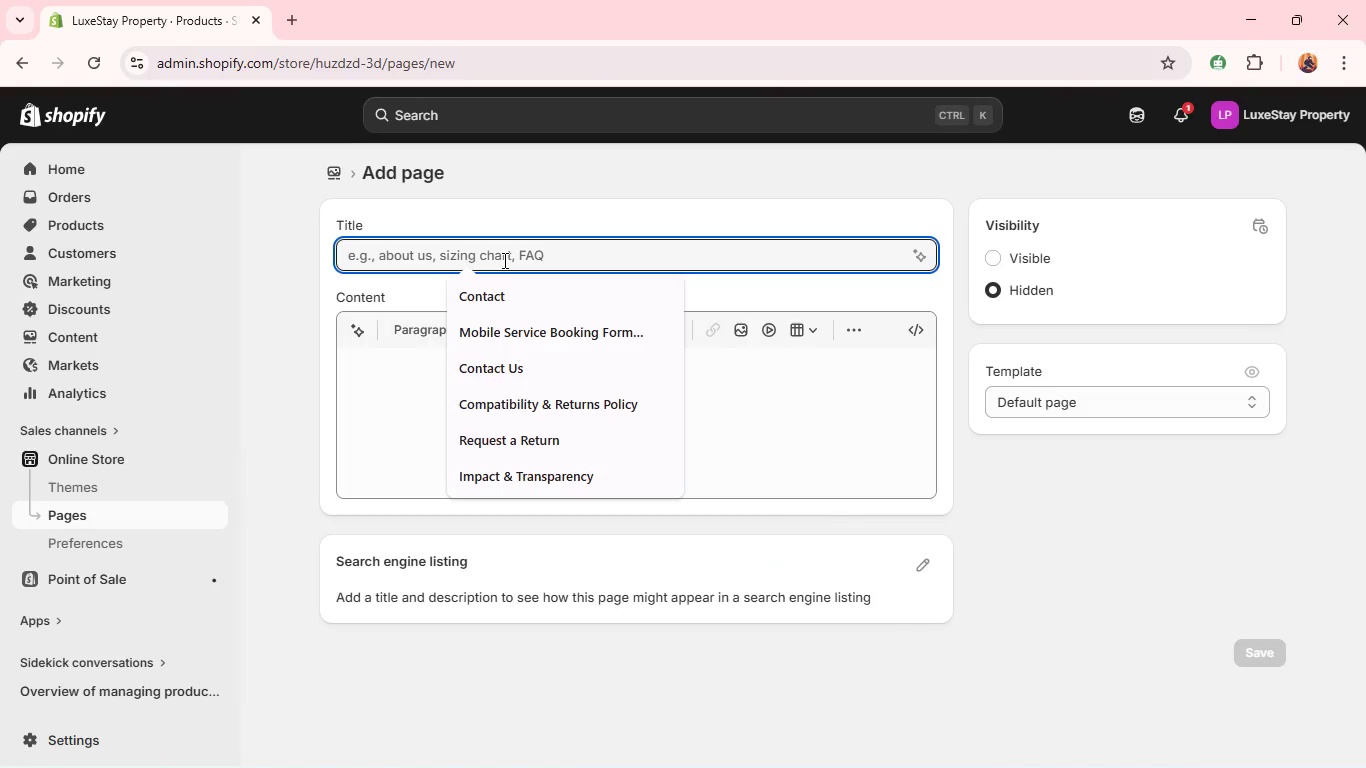 
type(Refund Policy )
 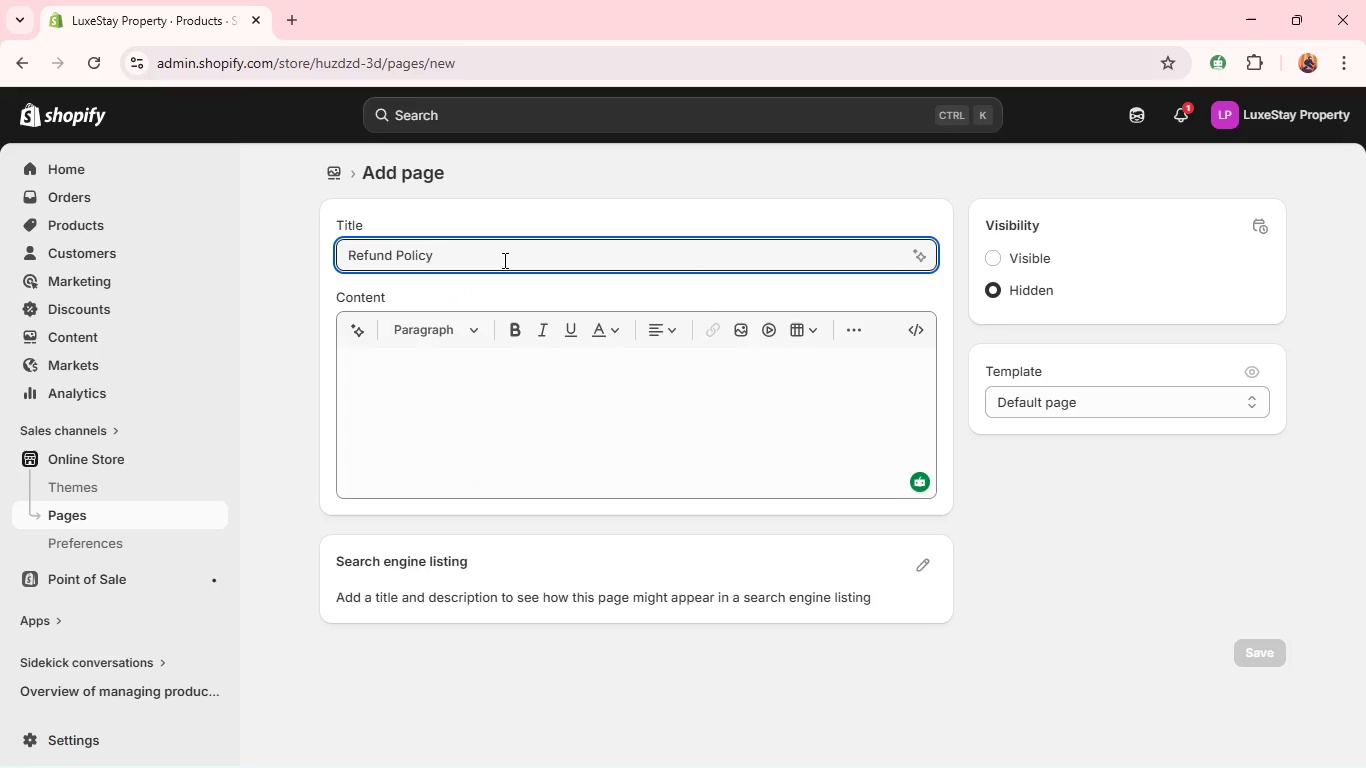 
wait(45.58)
 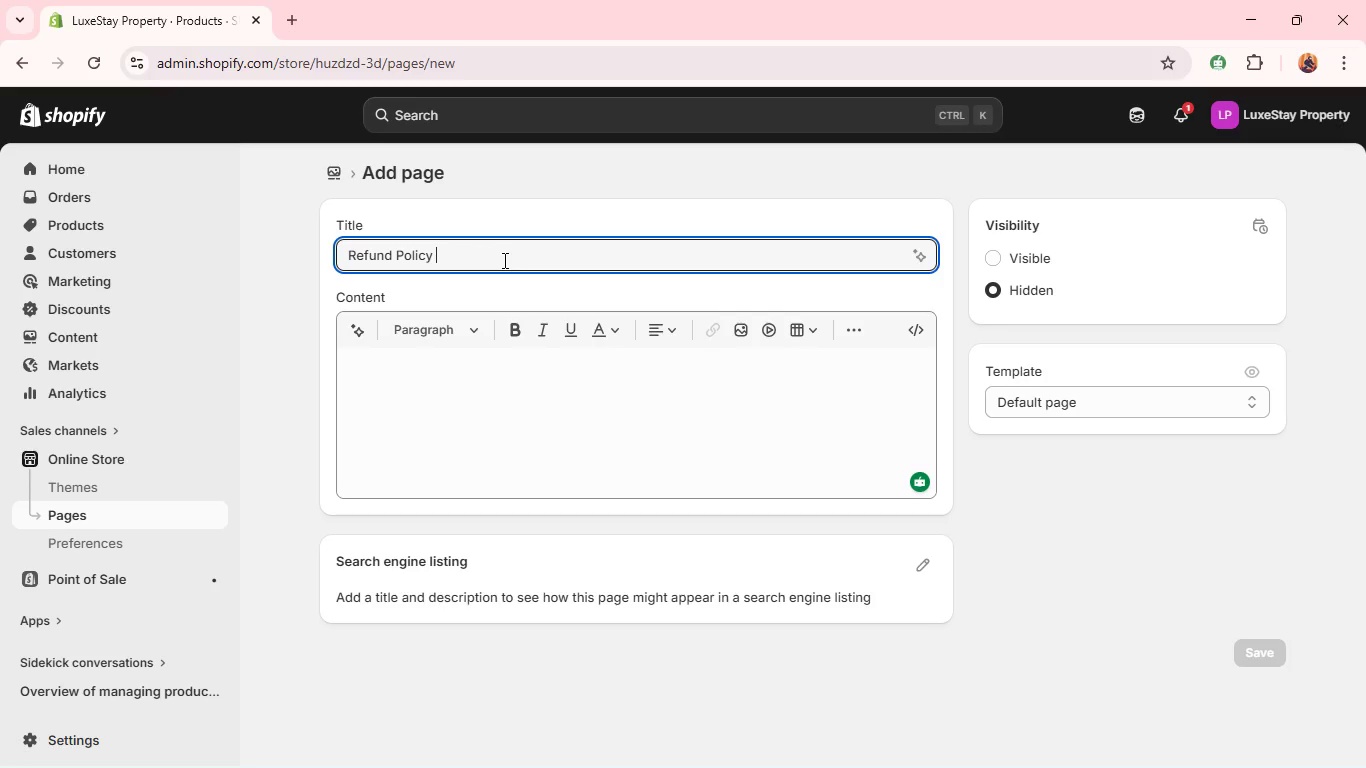 
left_click([446, 360])
 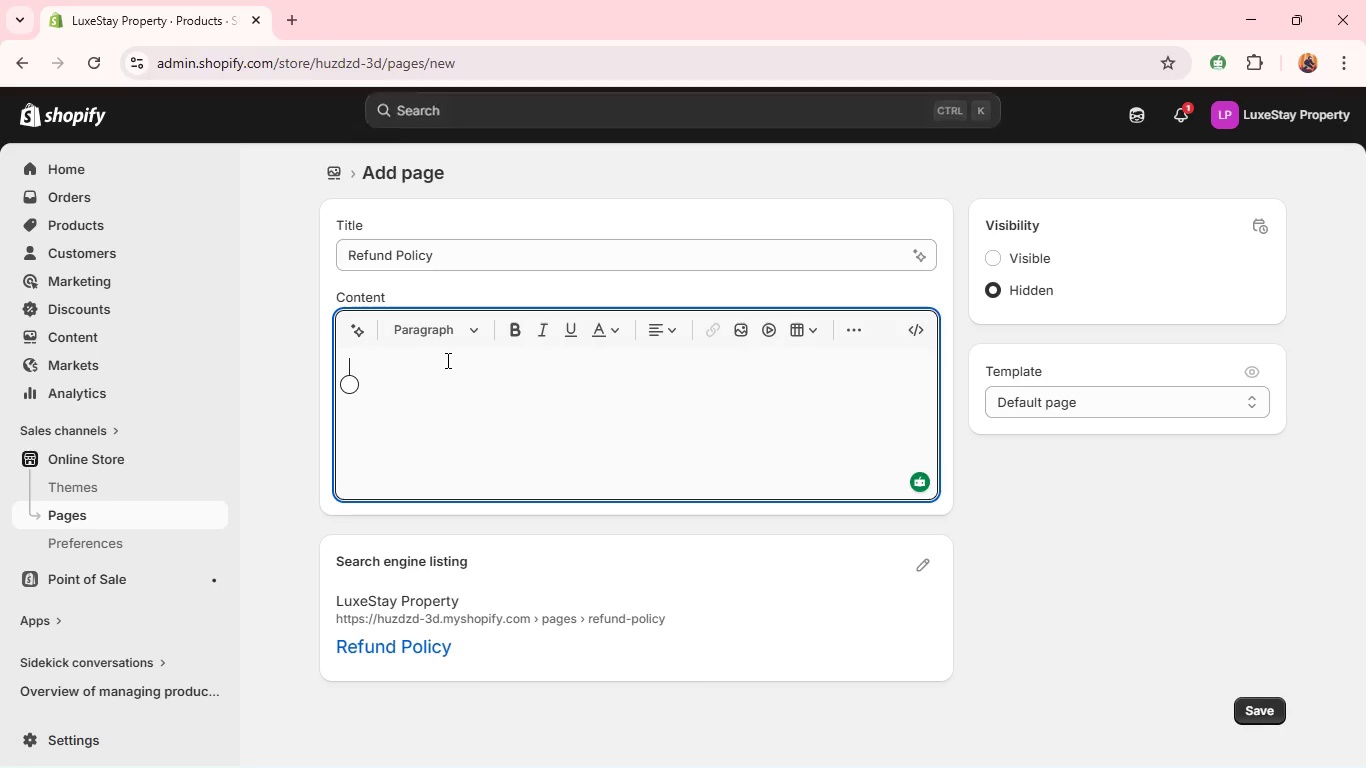 
left_click([446, 360])
 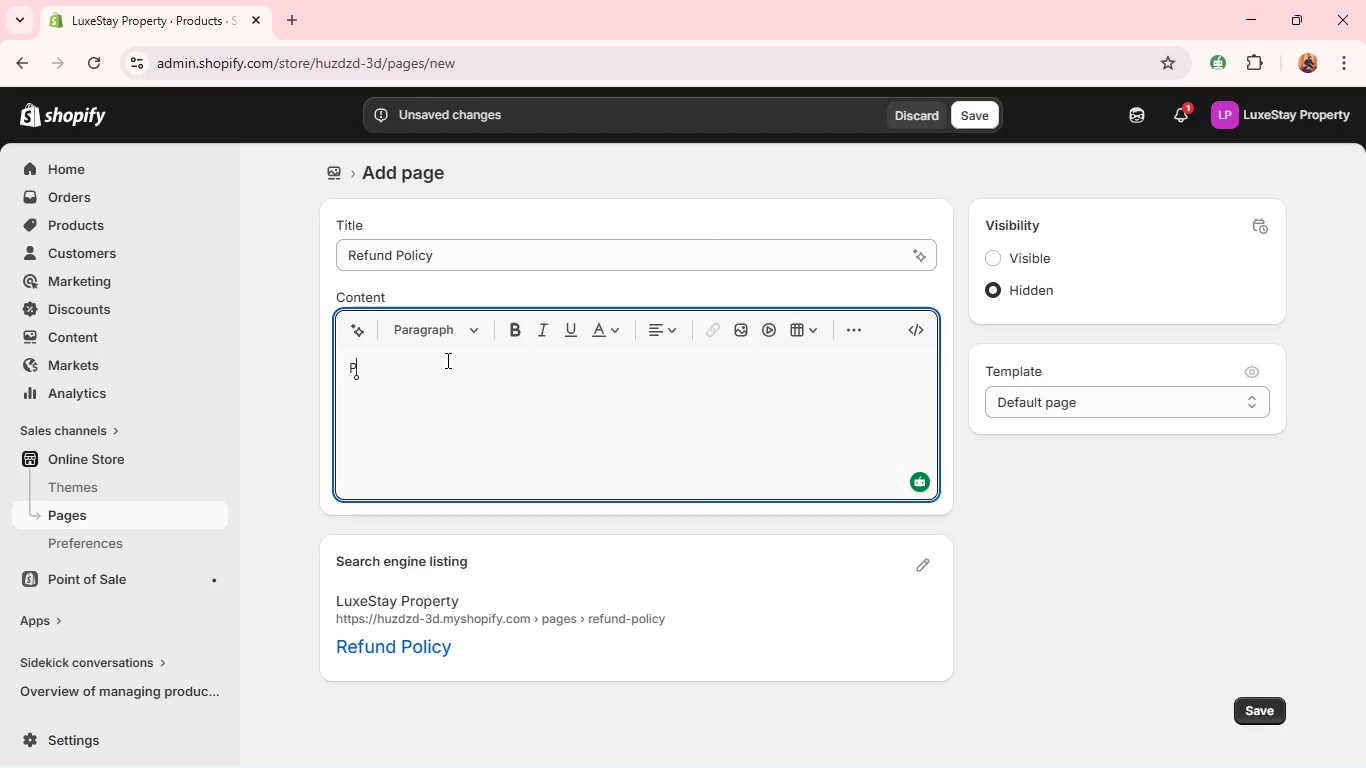 
type(Policy:)
 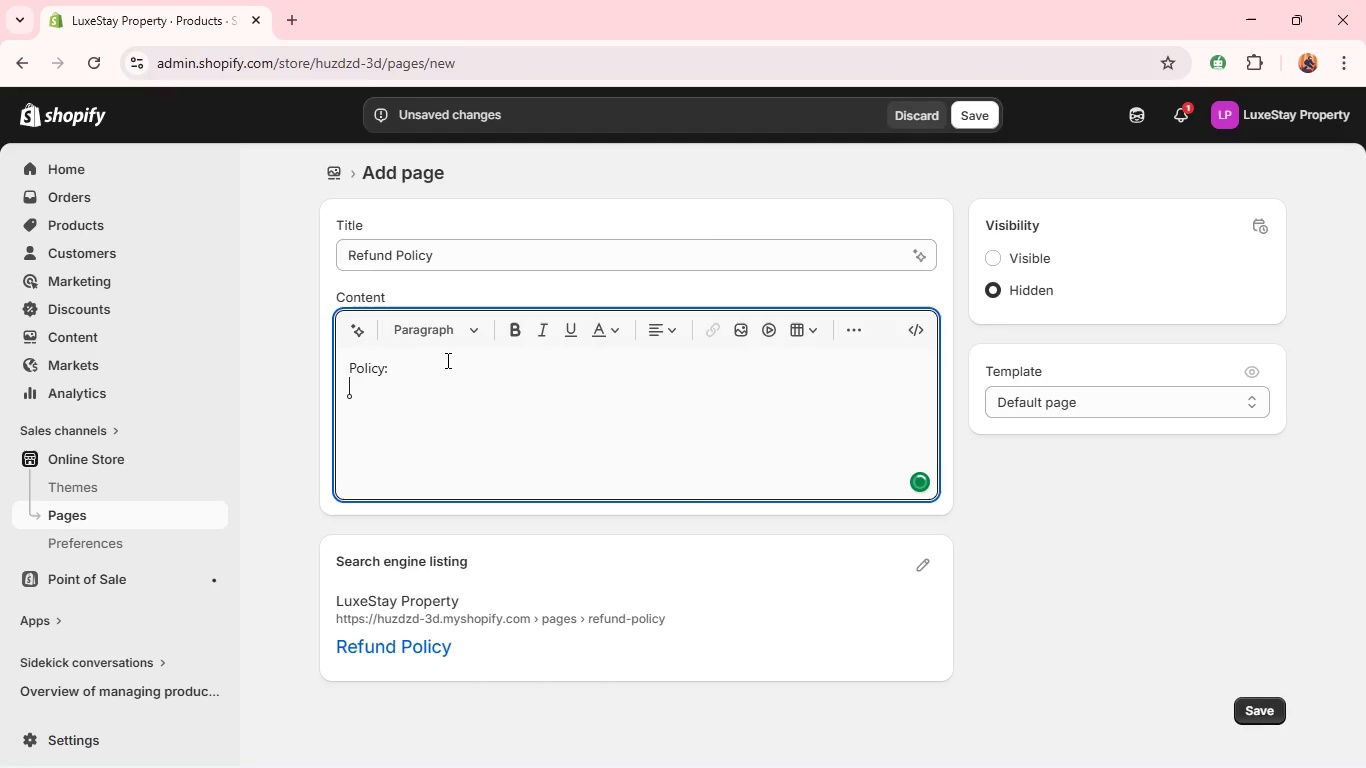 
key(Shift+Enter)
 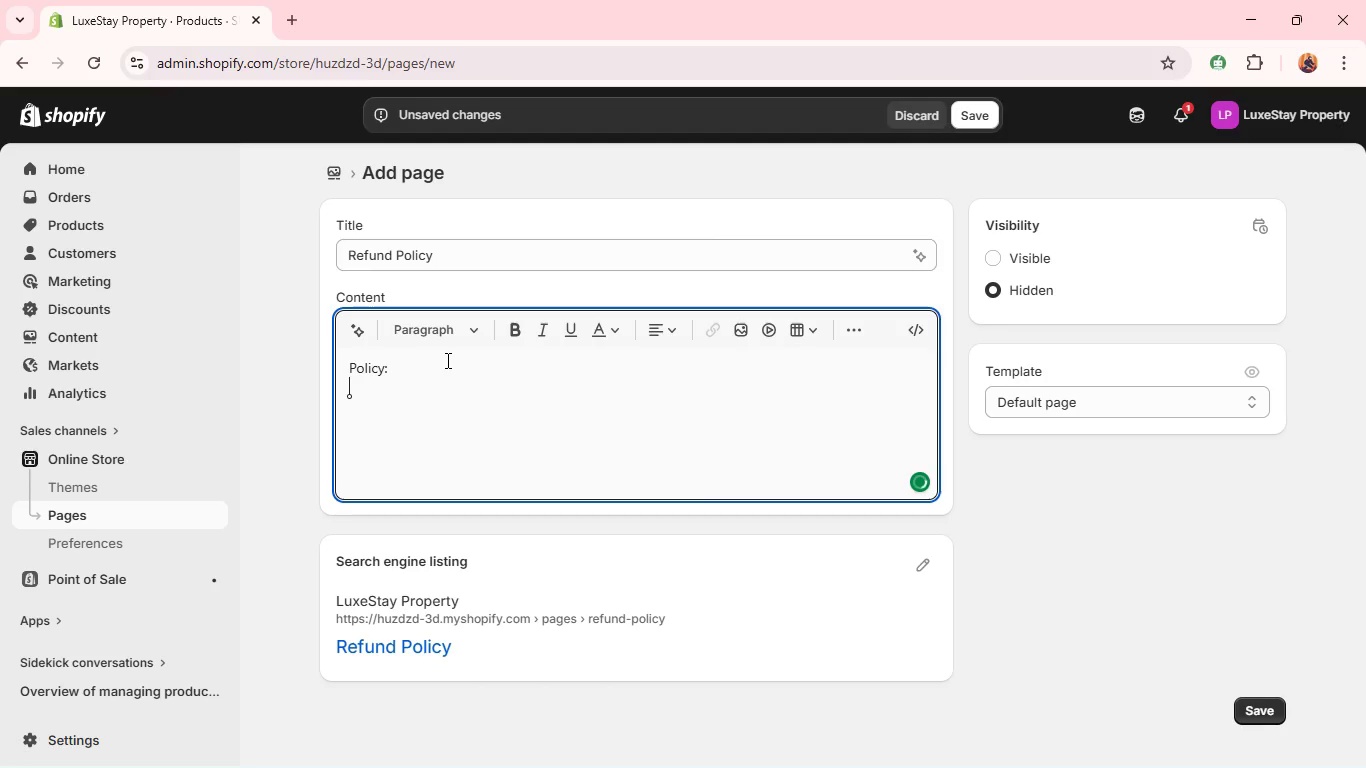 
type(Luxes)
key(Backspace)
type(Stay Management supplies physical goods intendes)
key(Backspace)
type(d for hospitality and short-term )
 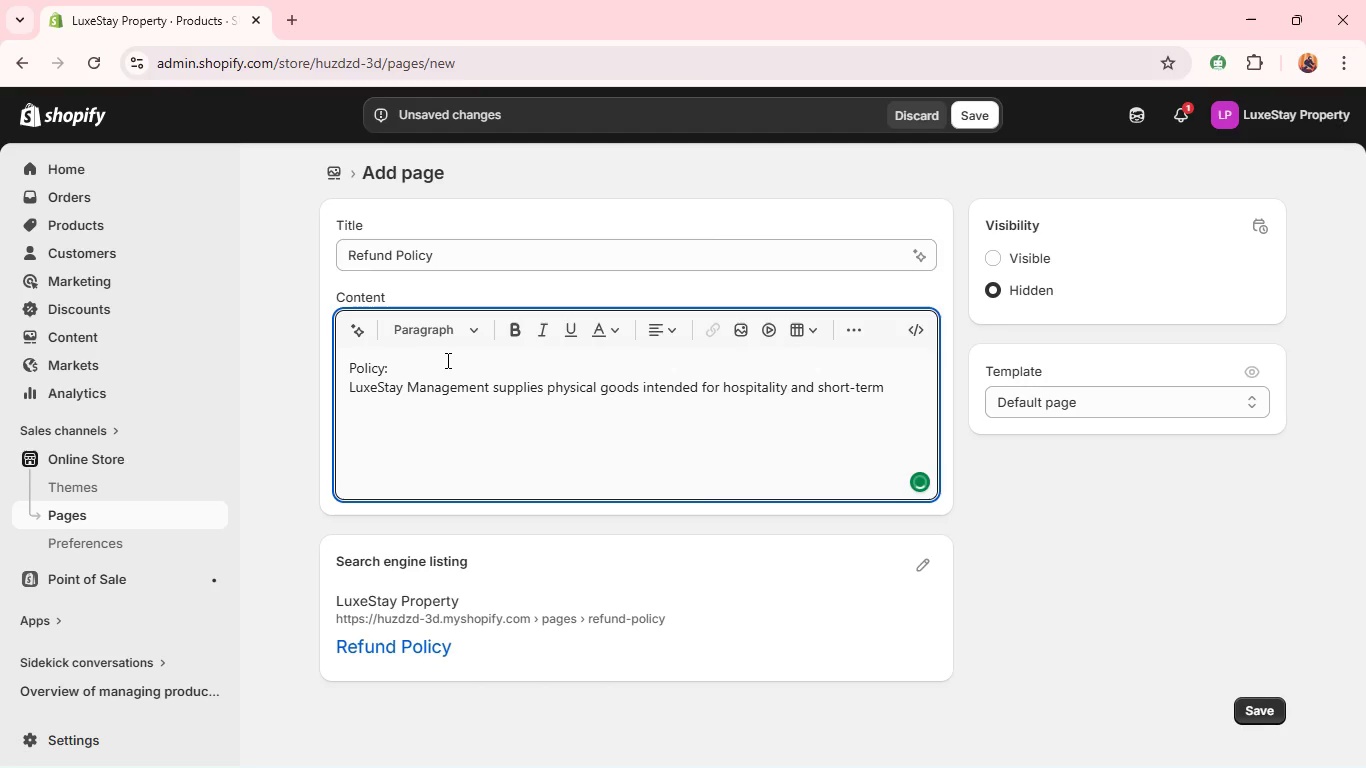 
wait(12.84)
 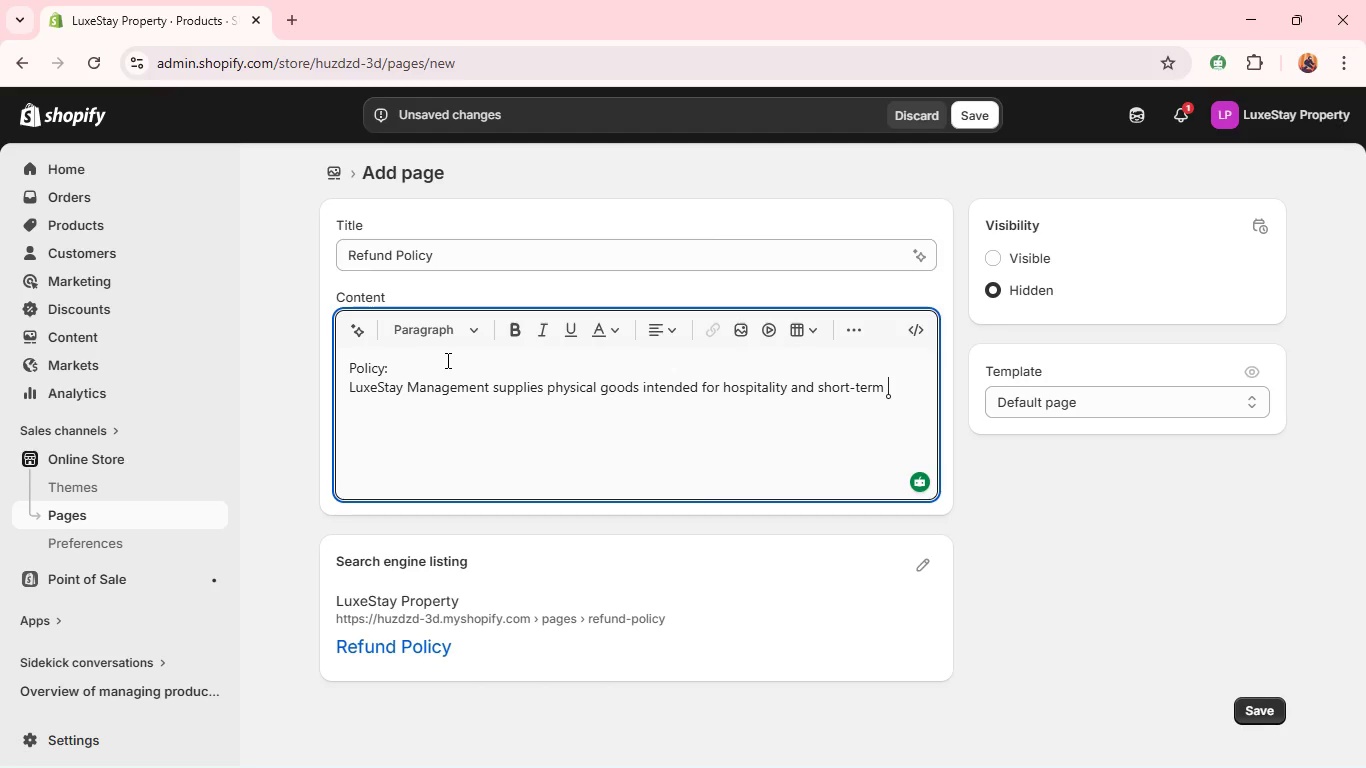 
type(rental properties. We c)
key(Backspace)
type(accept returns on eligible items under the following conditions:)
 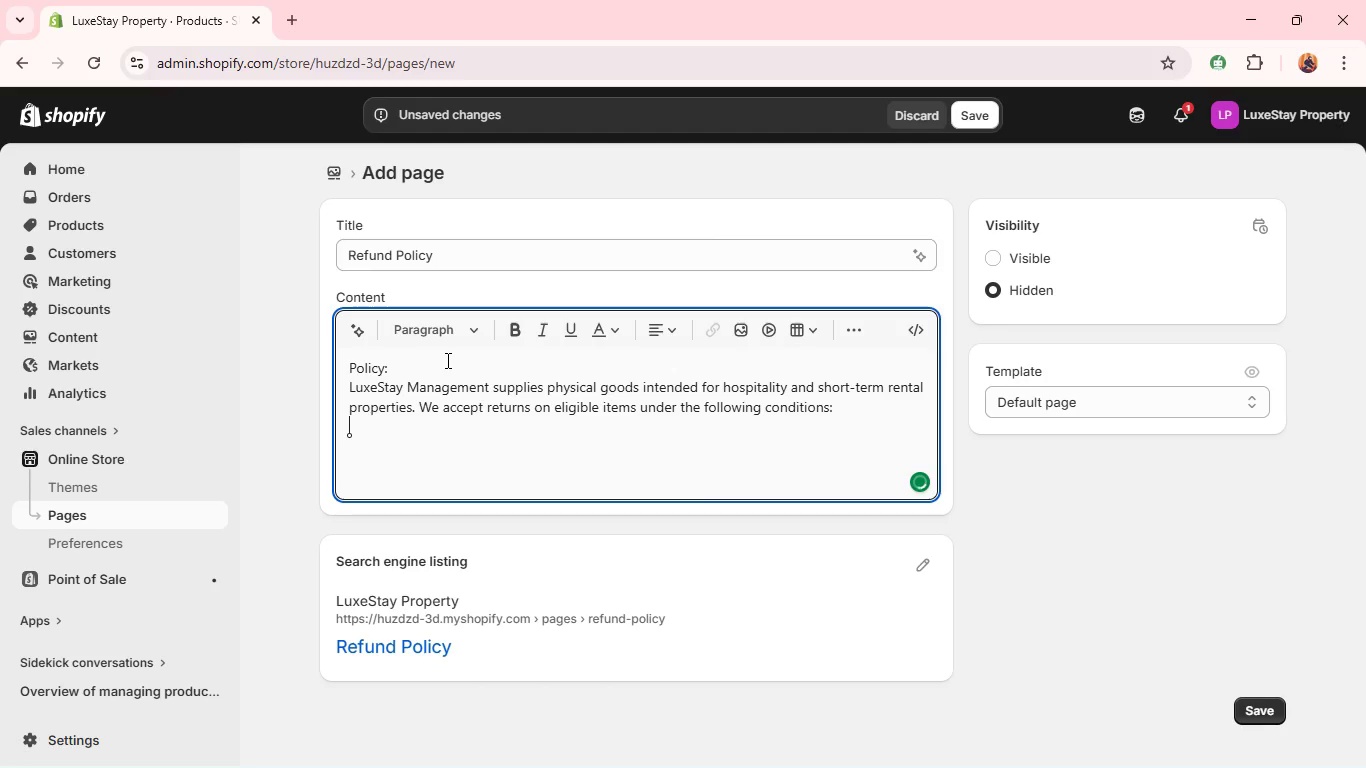 
 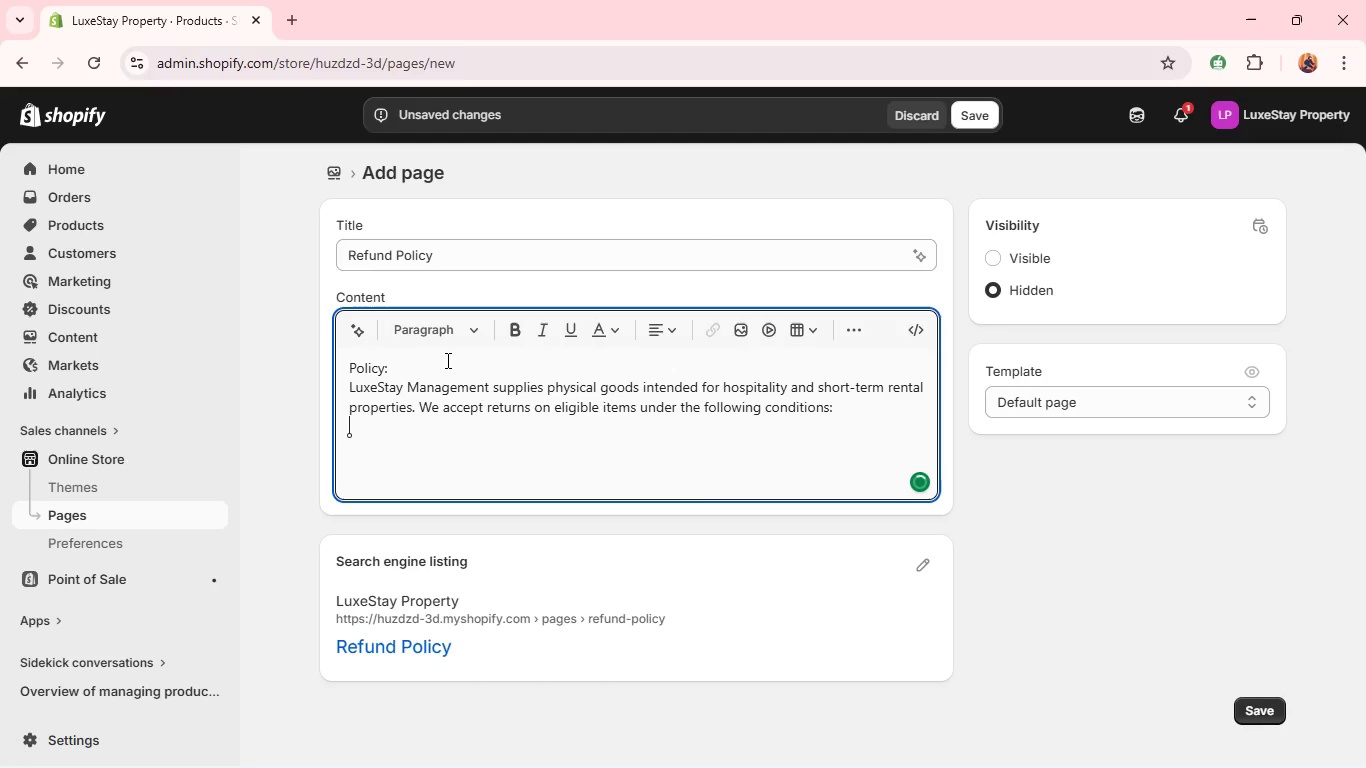 
key(Shift+Enter)
 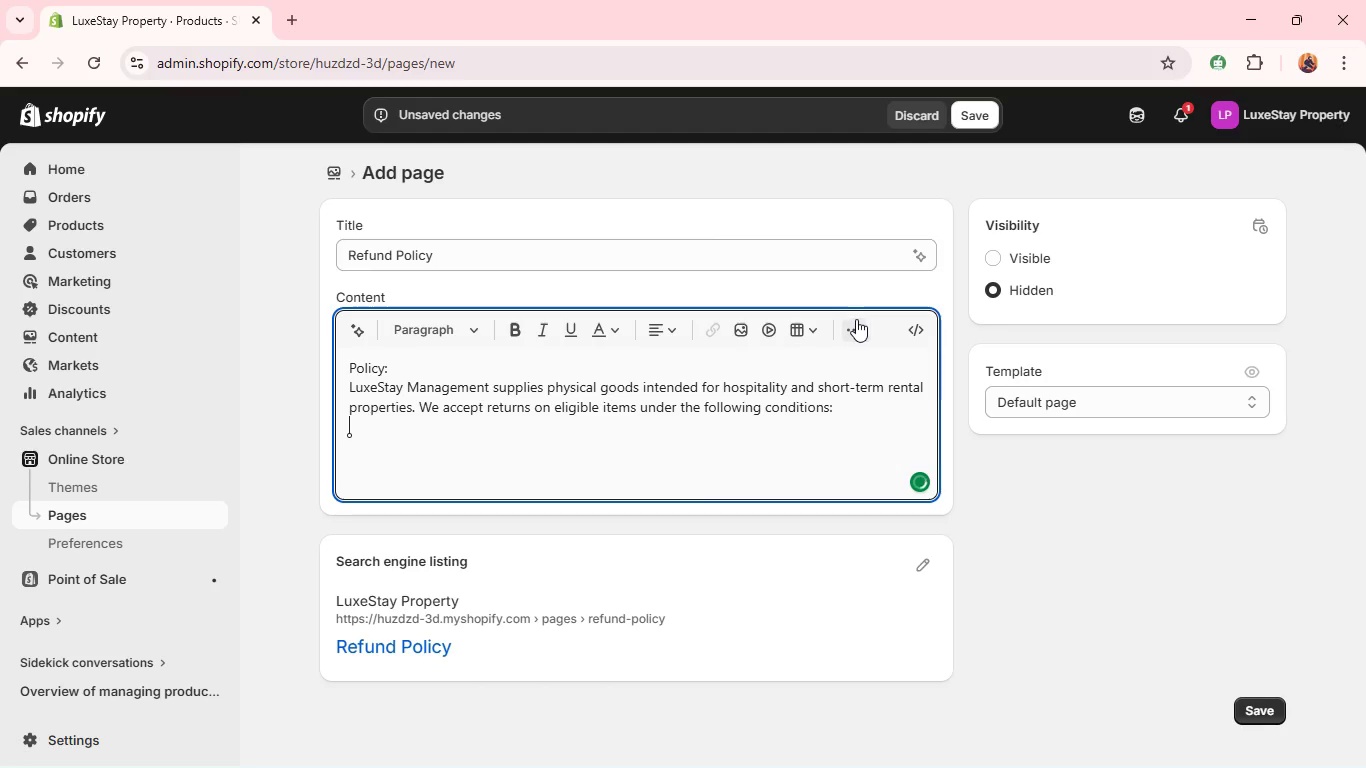 
left_click([860, 323])
 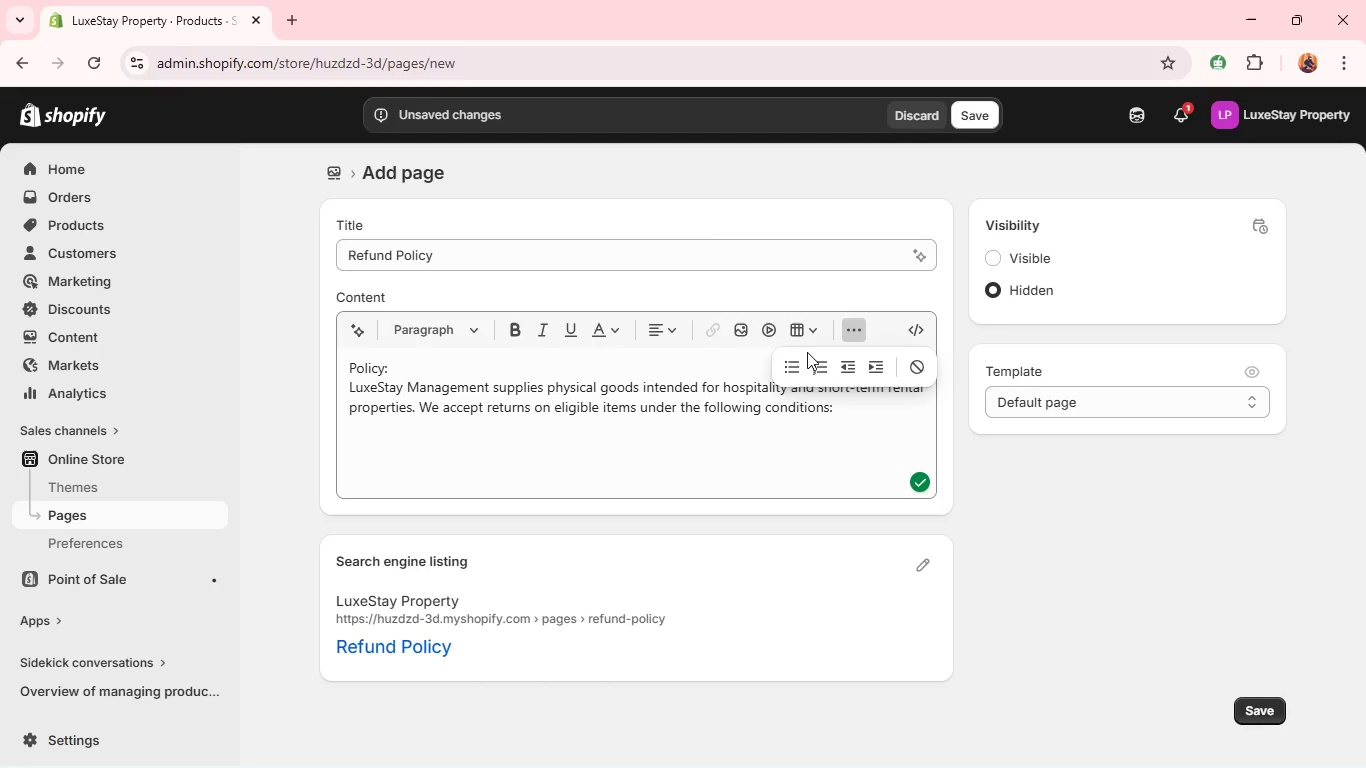 
left_click([793, 363])
 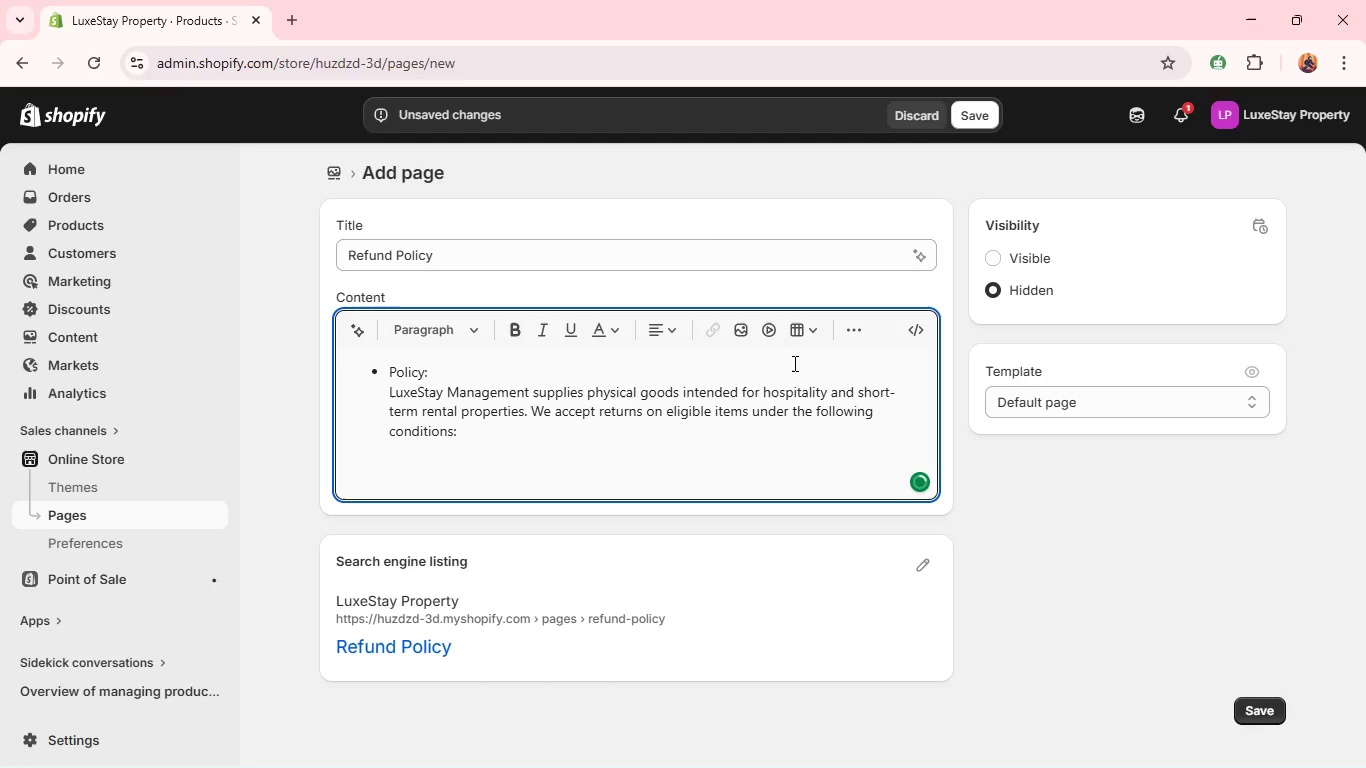 
key(Shift+ShiftLeft)
 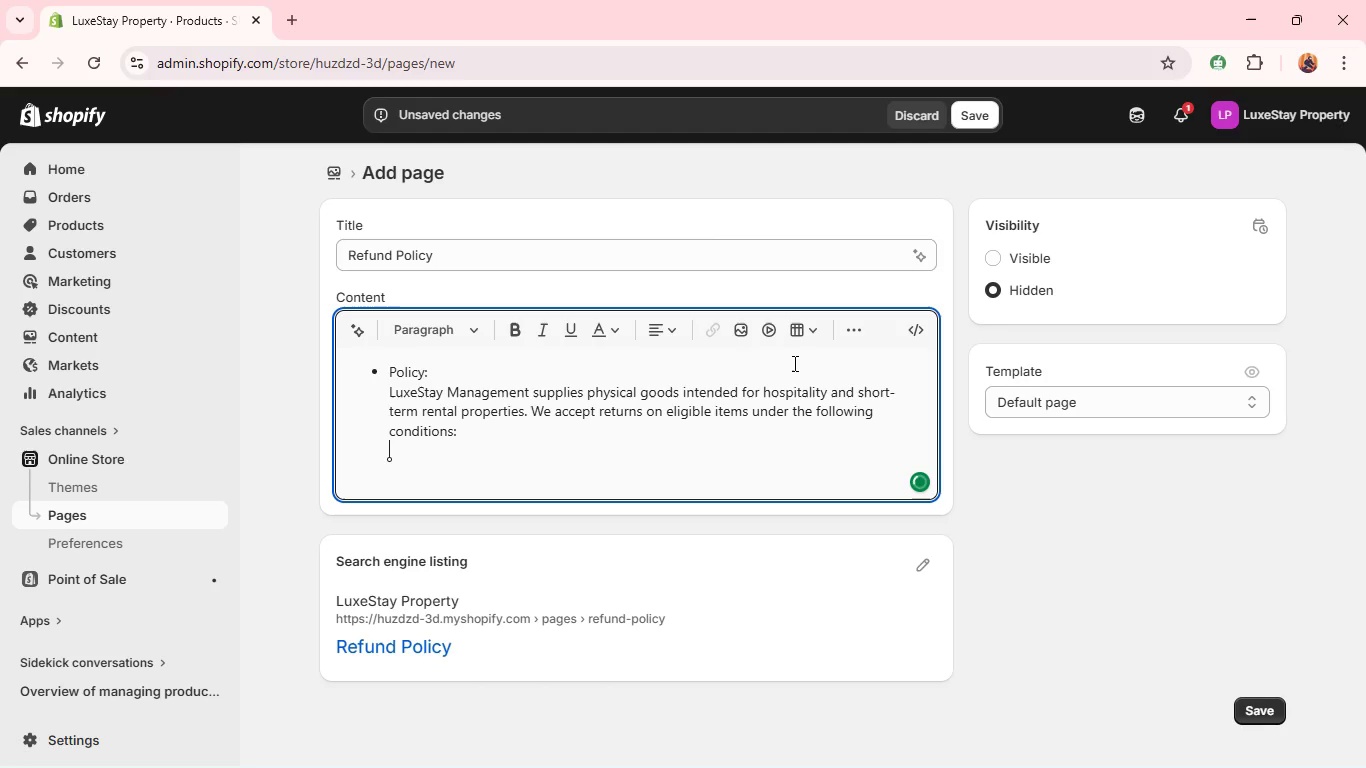 
key(Control+Z)
 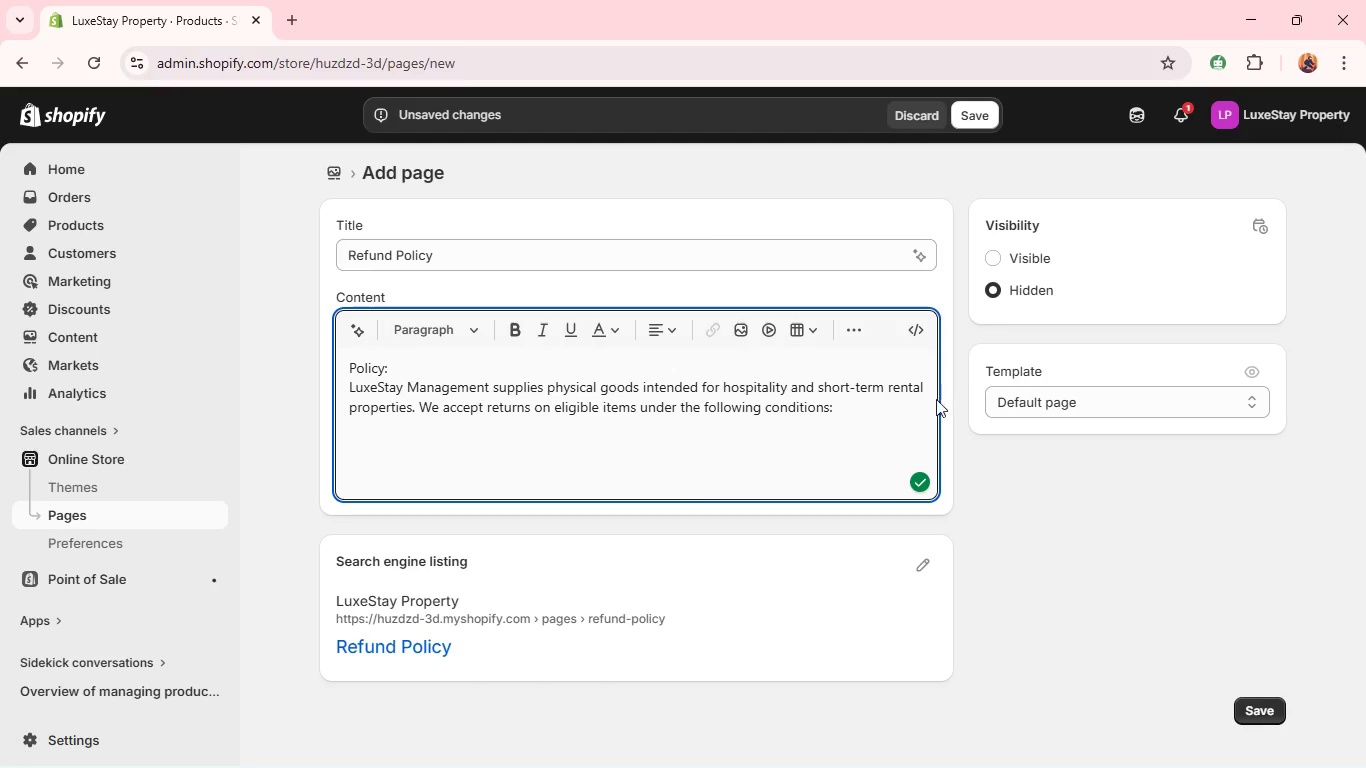 
left_click([903, 409])
 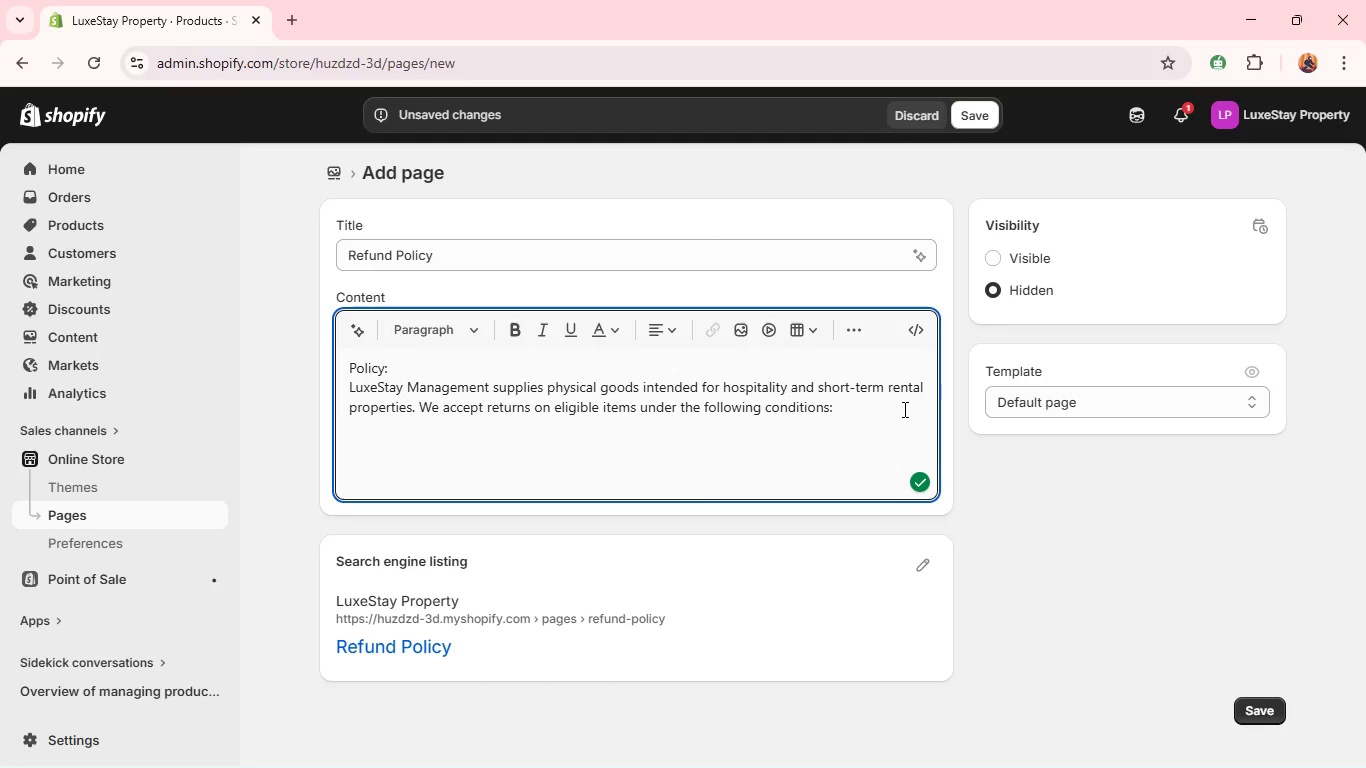 
key(Shift+ShiftRight)
 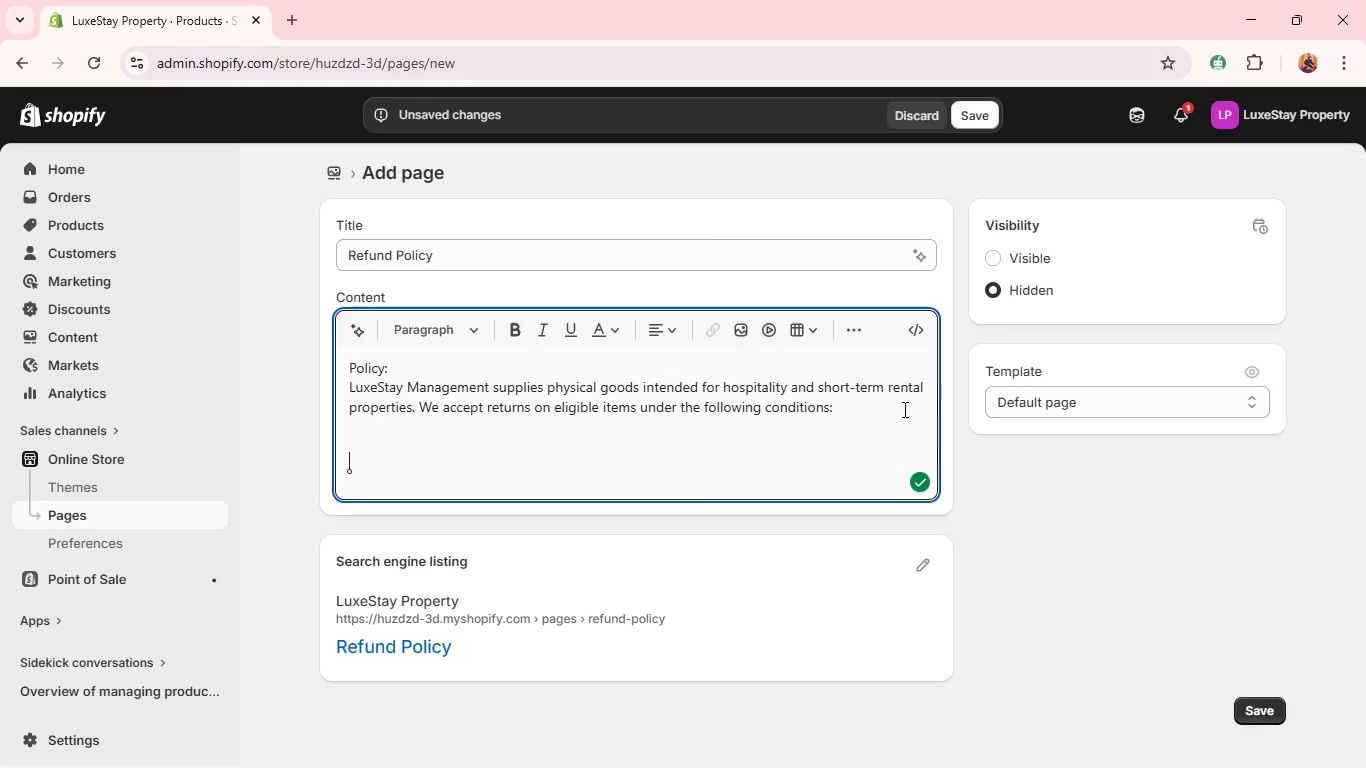 
key(Enter)
 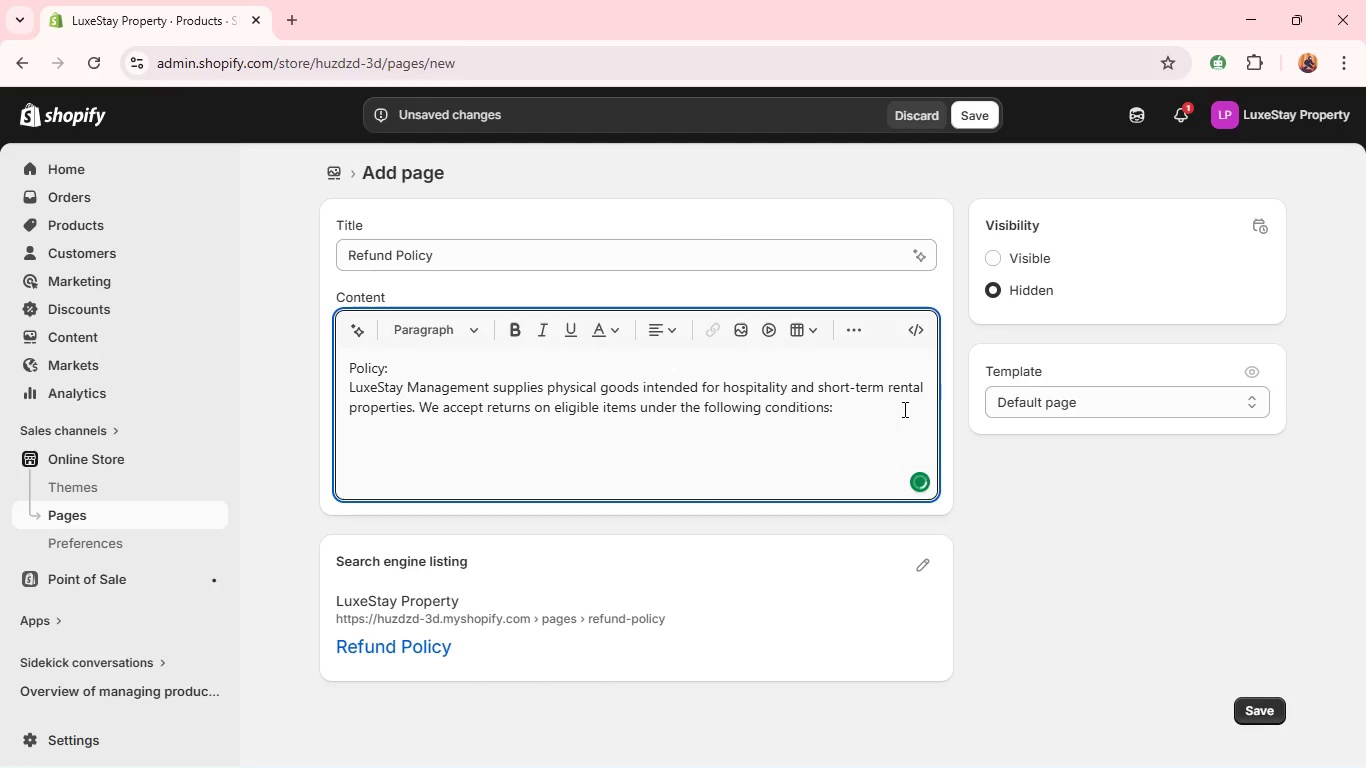 
key(Backspace)
 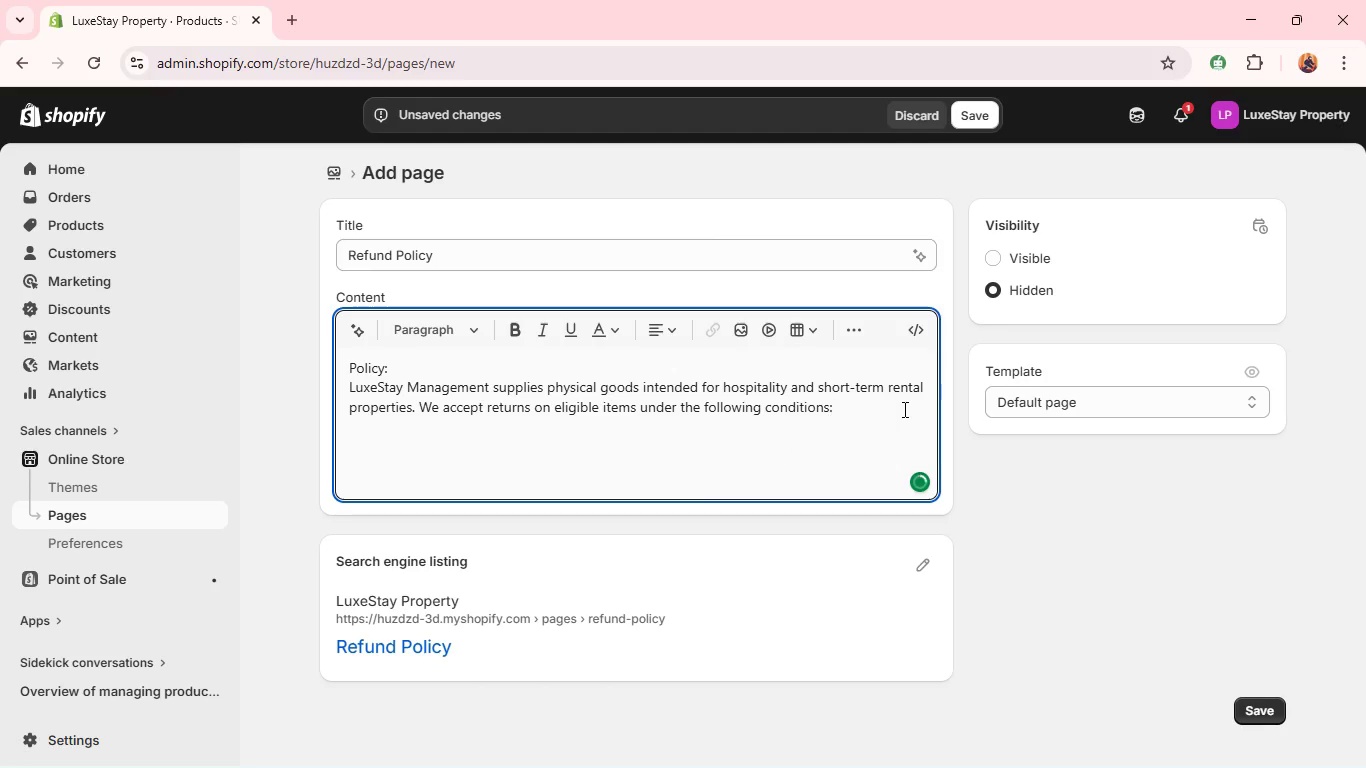 
key(Enter)
 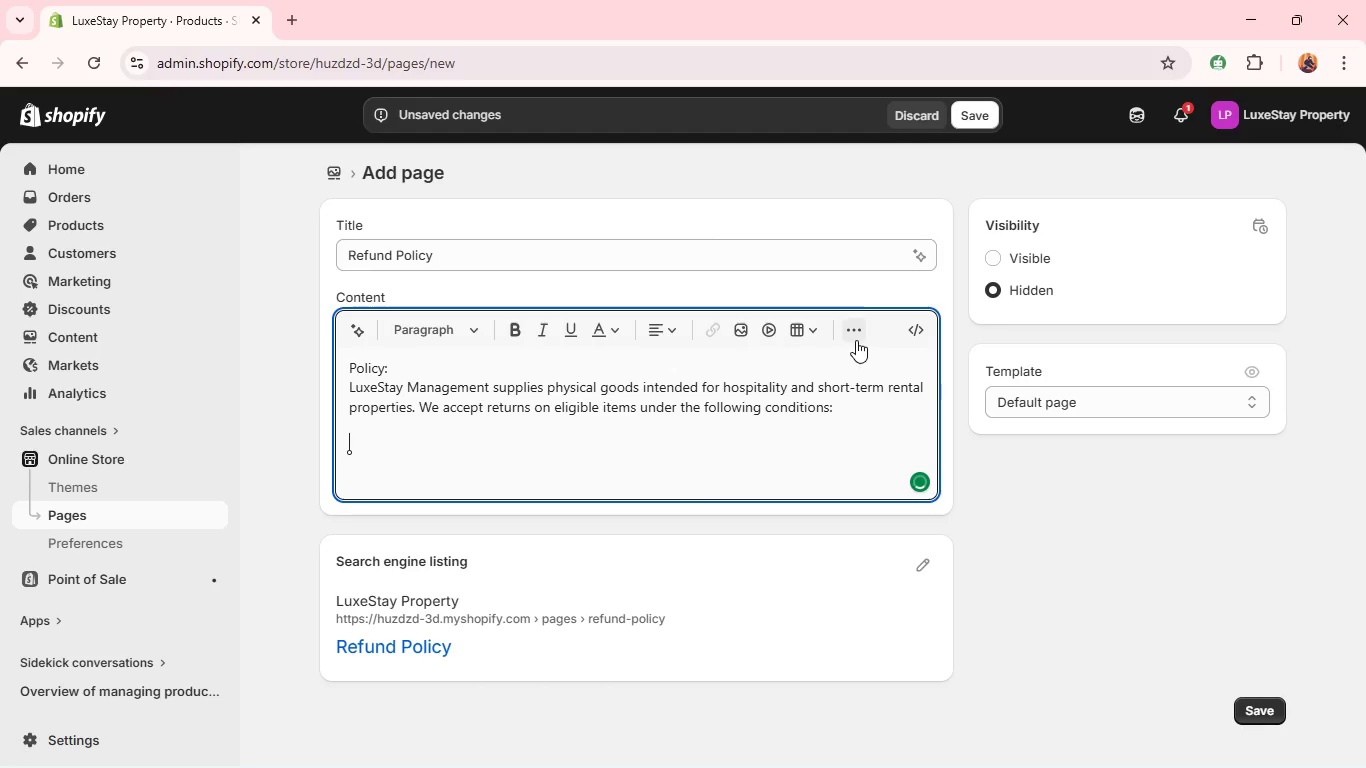 
left_click([854, 335])
 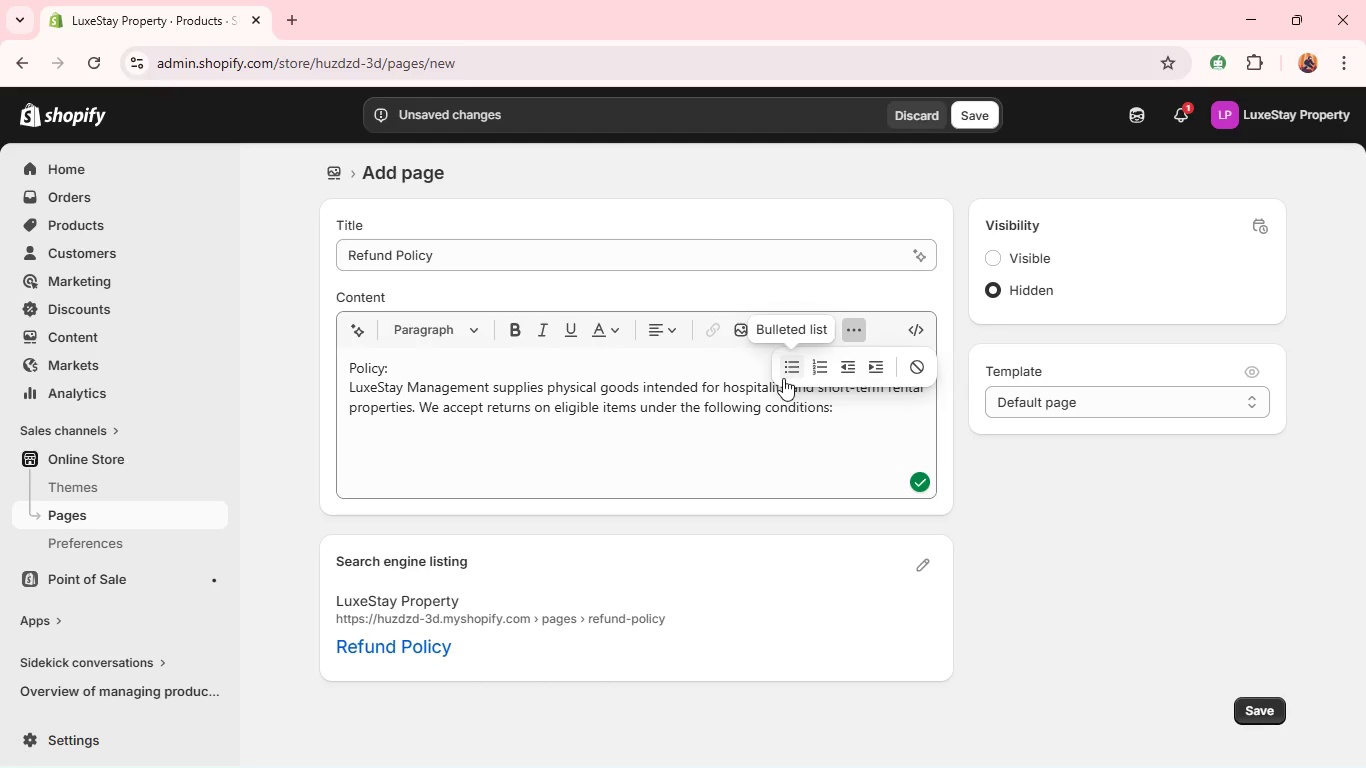 
left_click([783, 375])
 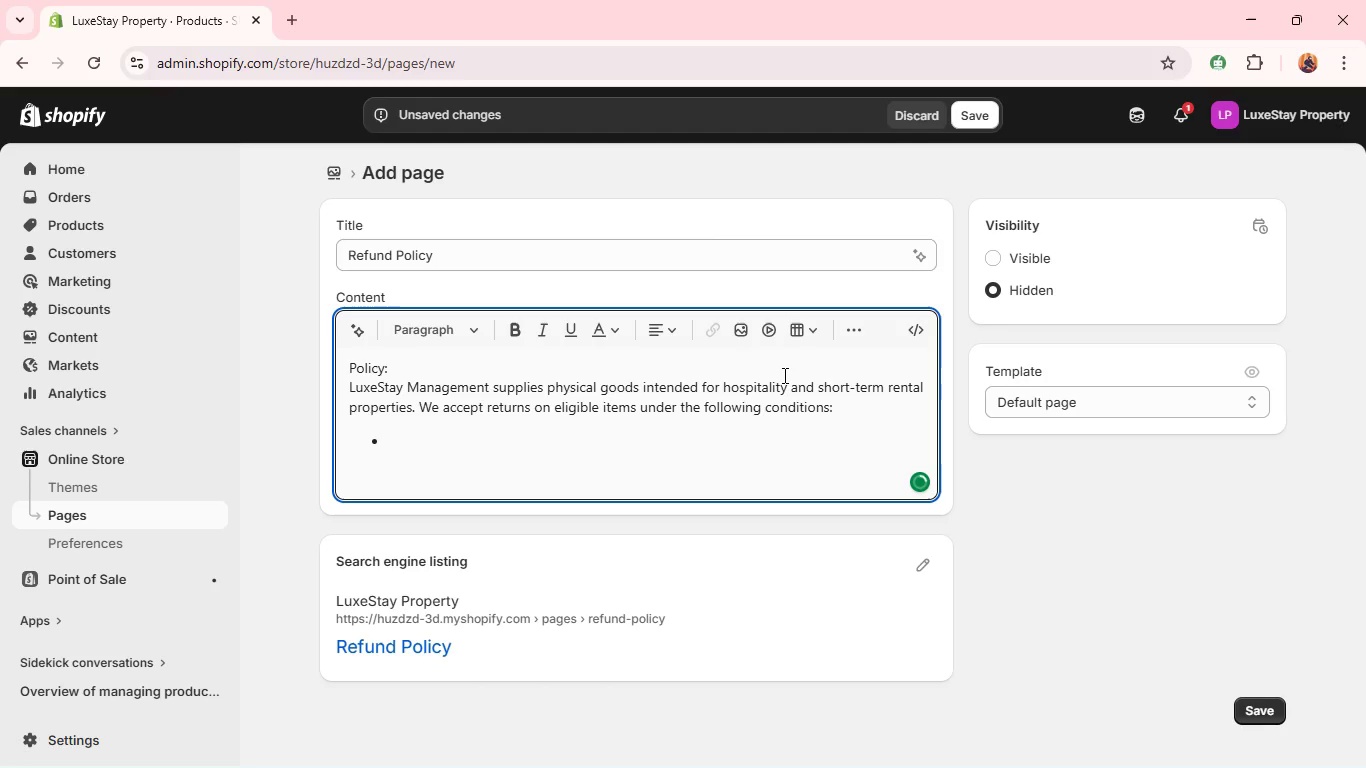 
type(Items must be unused, unopened, and in original packaging)
 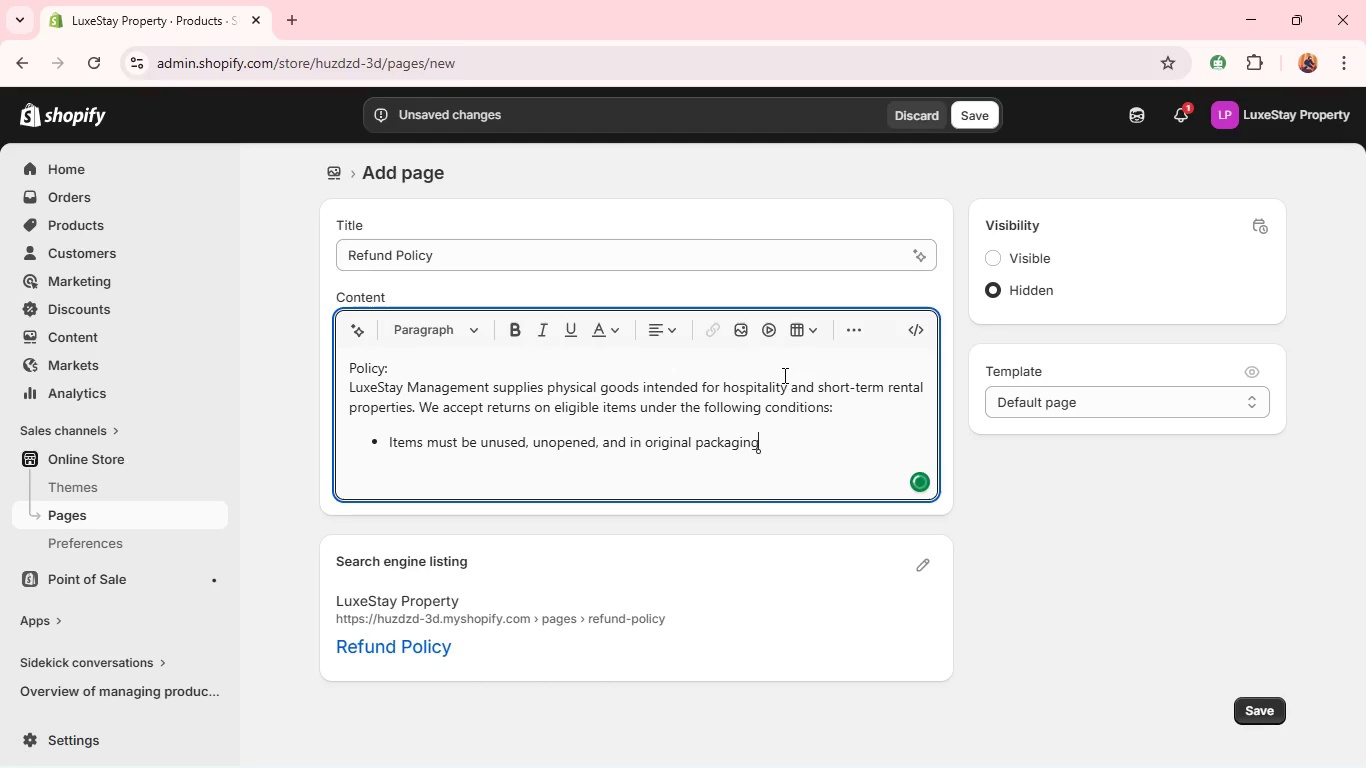 
key(Enter)
 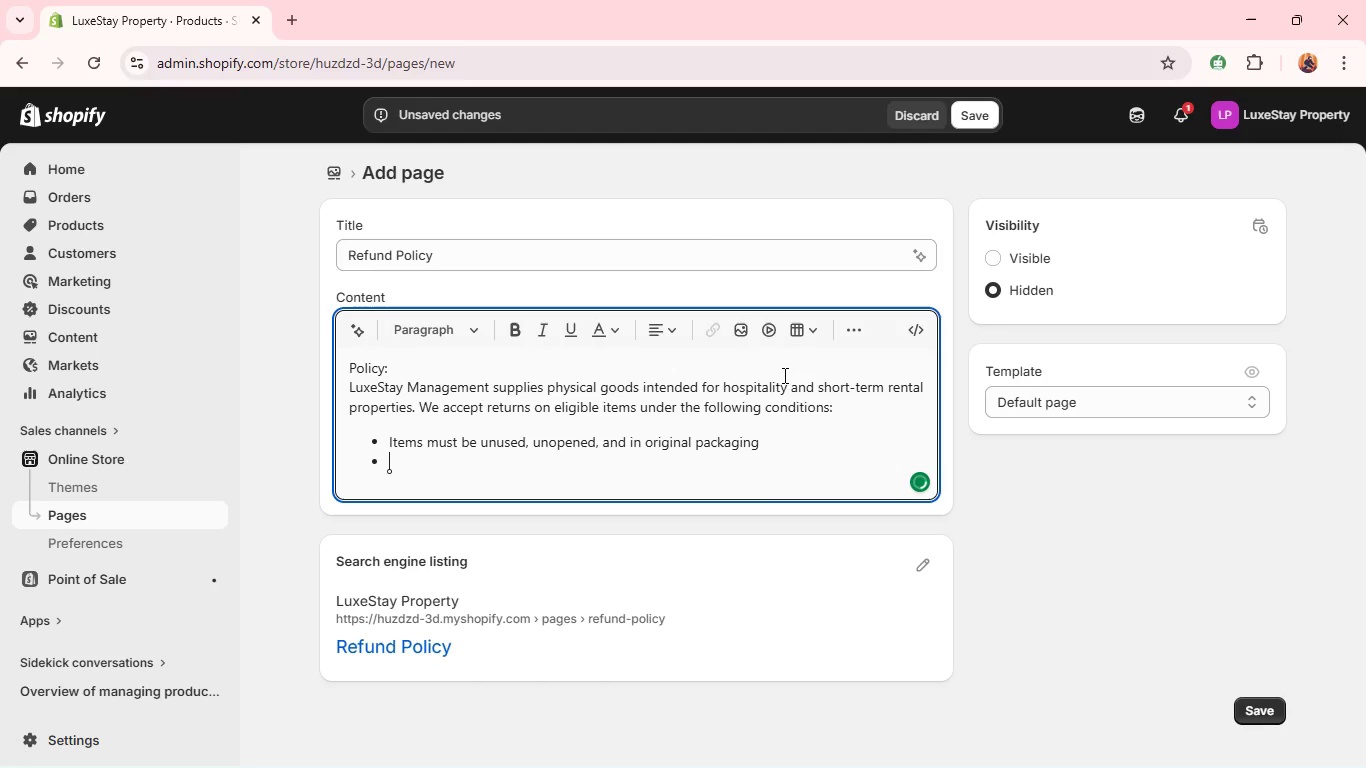 
type(Returns must be requested within 14 days of delivery)
 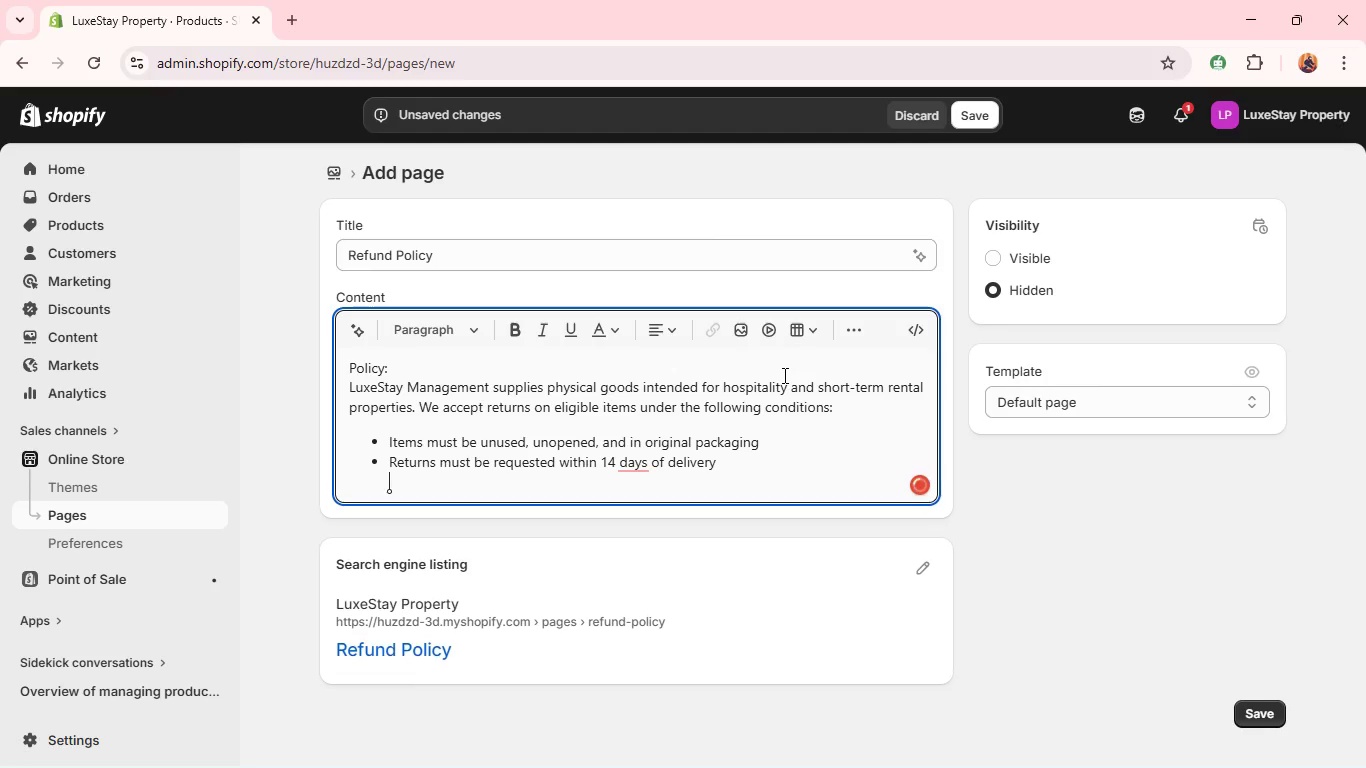 
key(Shift+Enter)
 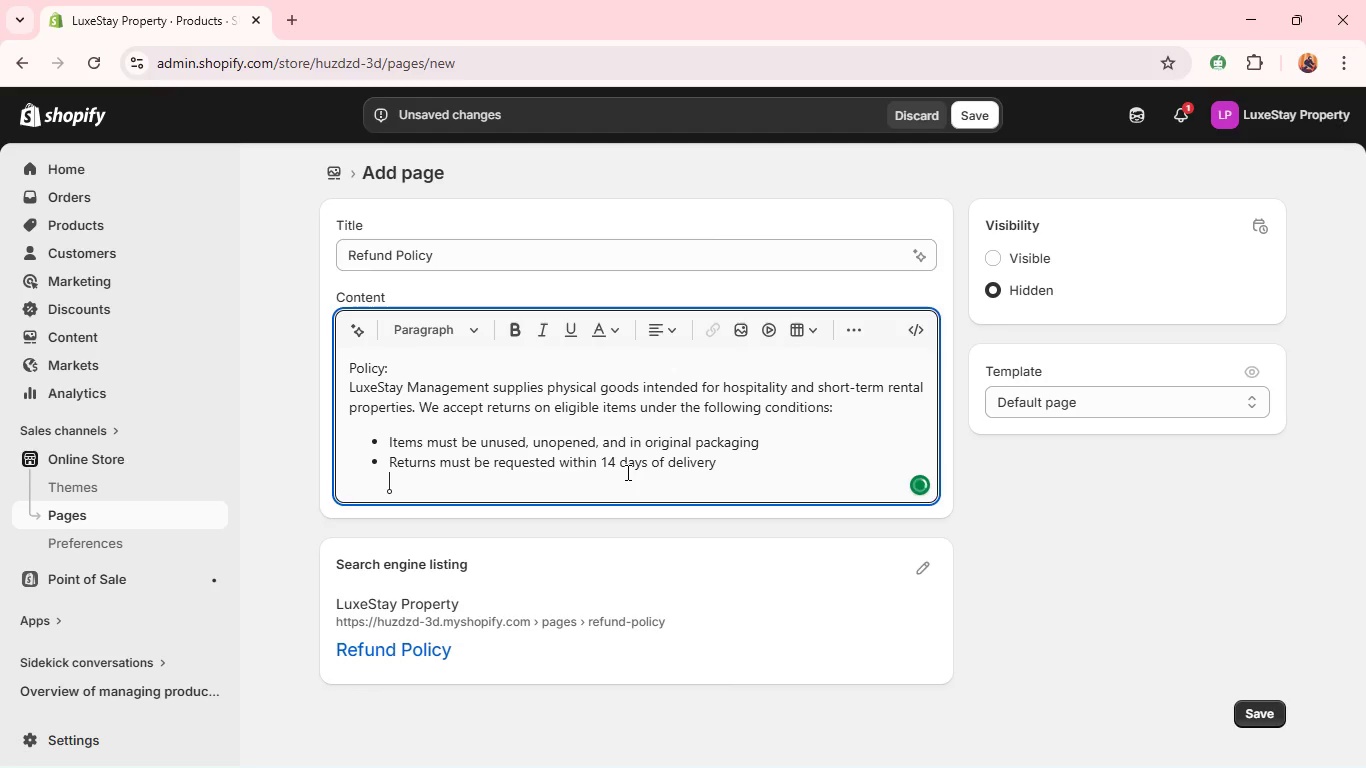 
left_click([730, 468])
 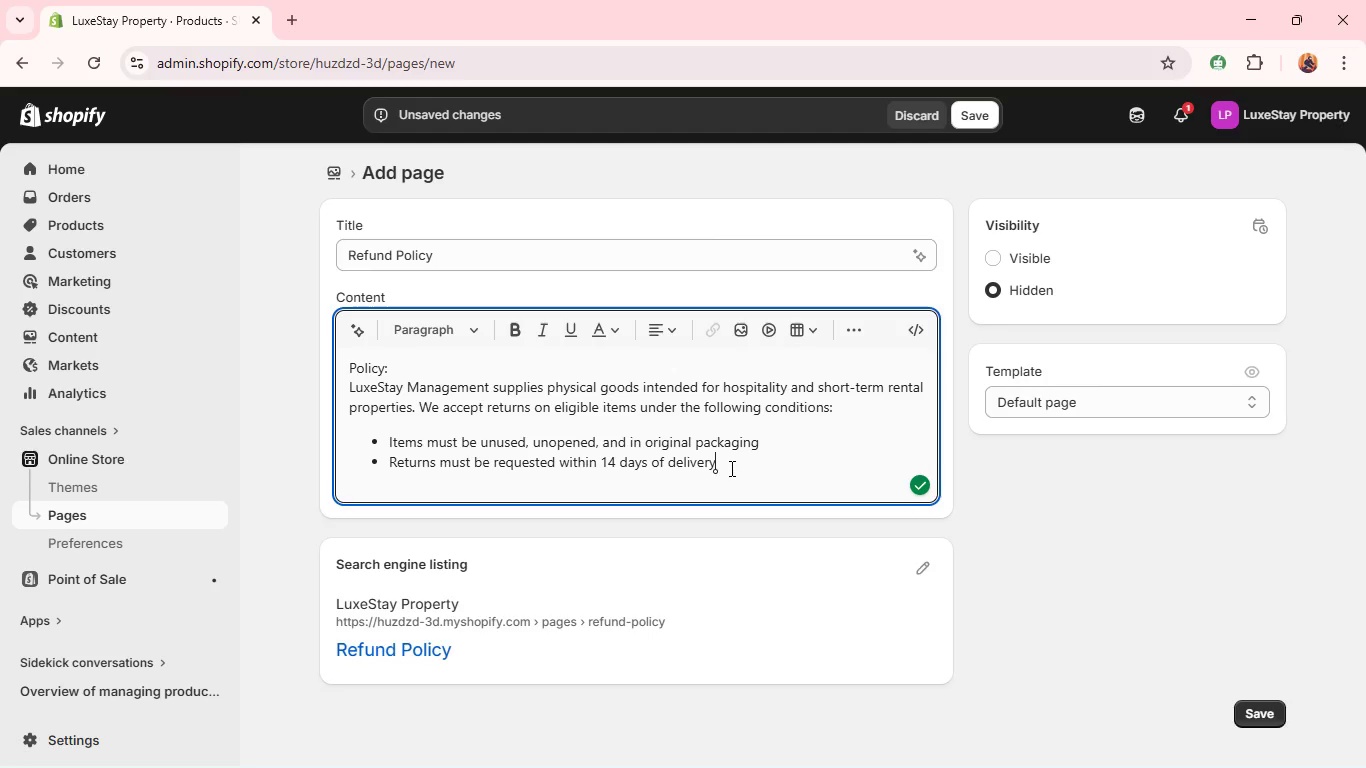 
key(Enter)
 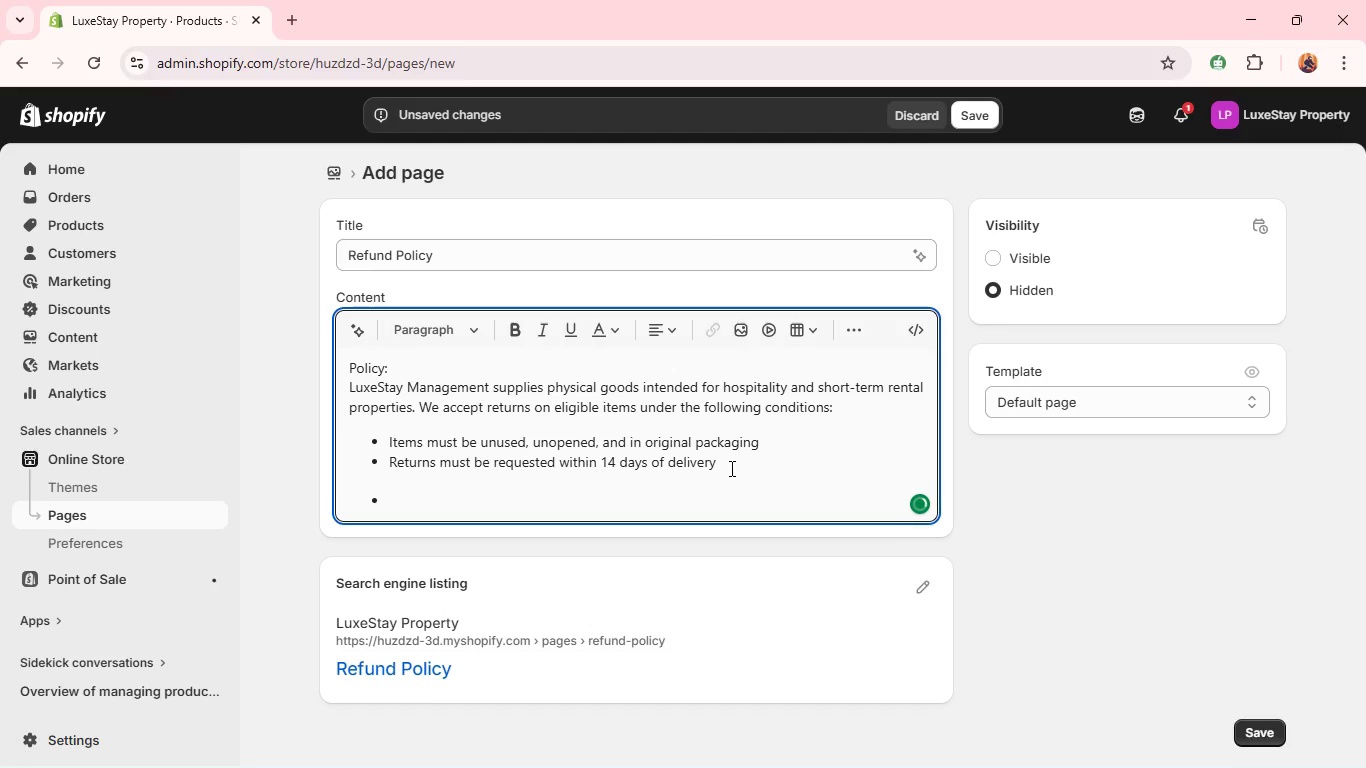 
key(Backspace)
 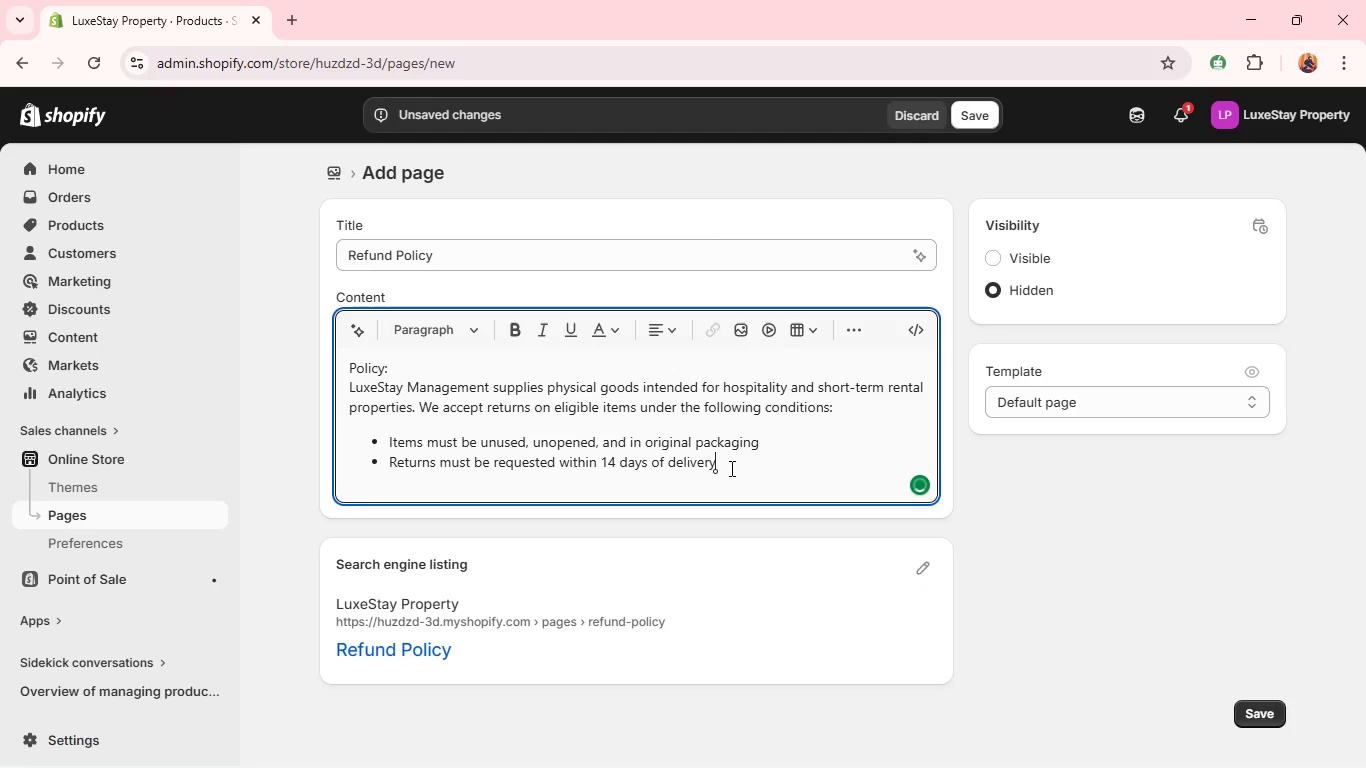 
key(Backspace)
 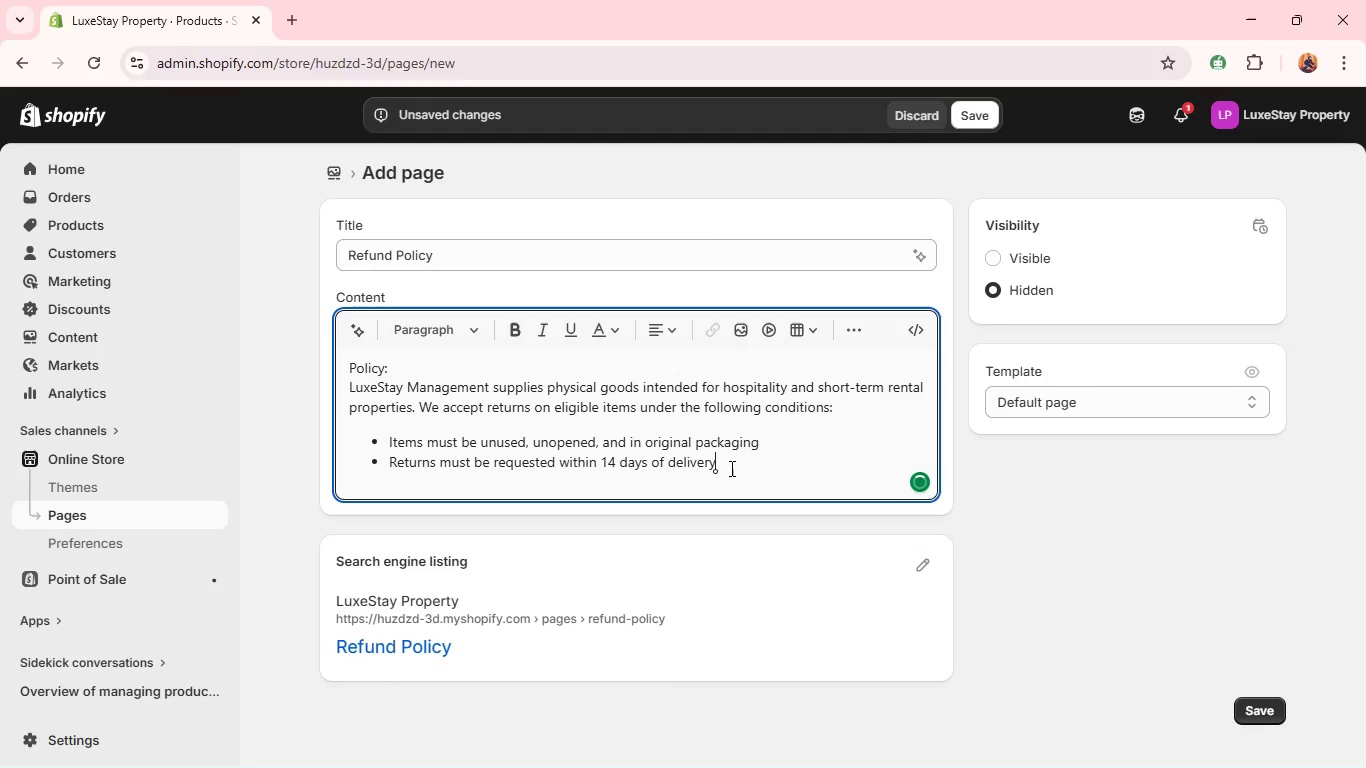 
key(Enter)
 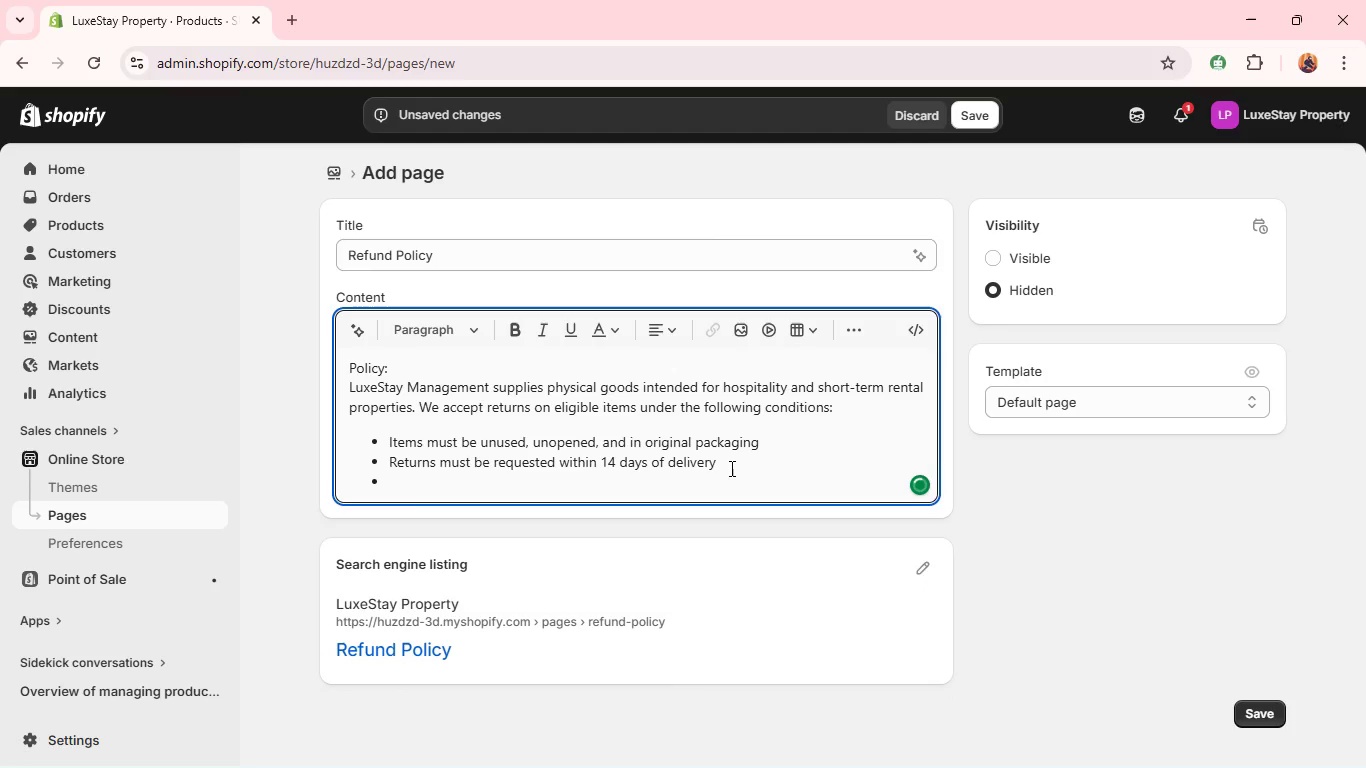 
hold_key(key=ShiftLeft, duration=0.31)
 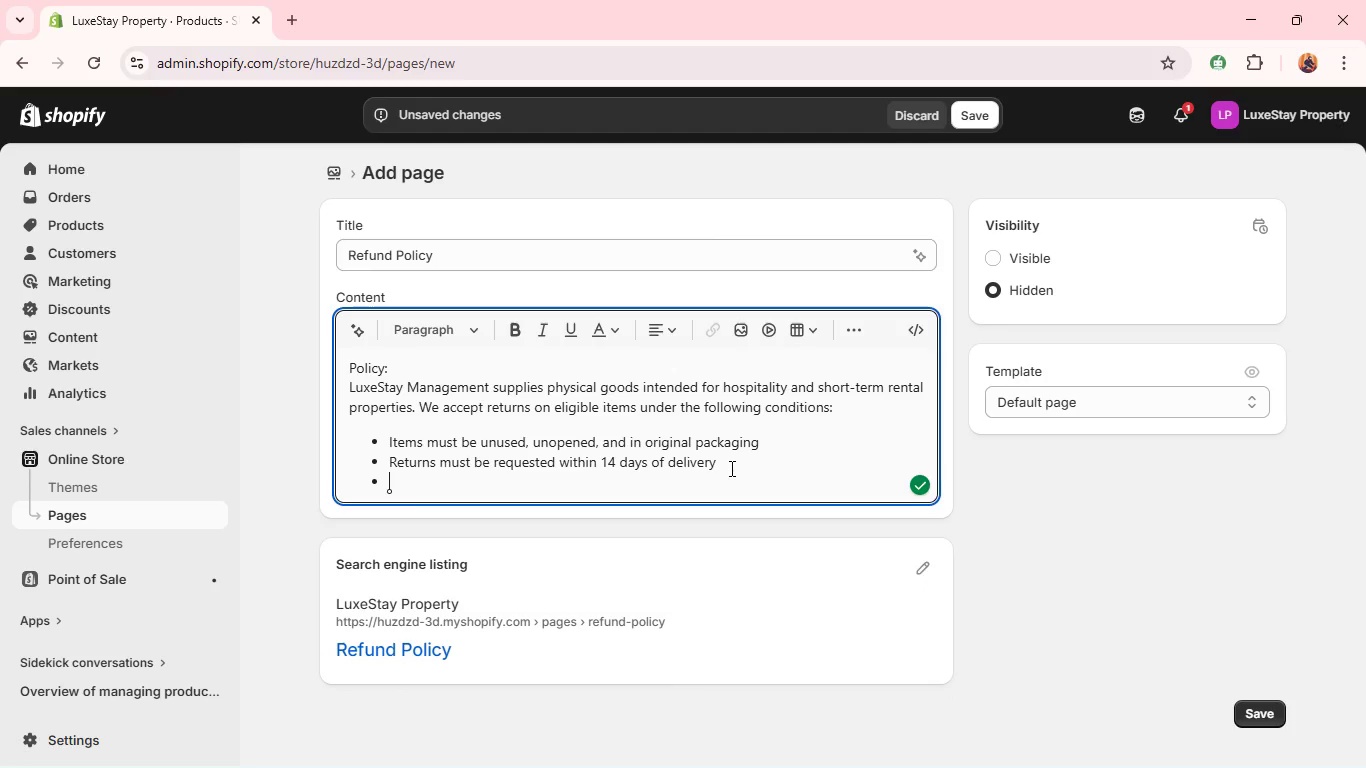 
type(Hygiene-related produce)
key(Backspace)
type(ts (e.g., toiletries_)
key(Backspace)
type() are nom)
key(Backspace)
type(n-returnable once opened.)
key(Backspace)
 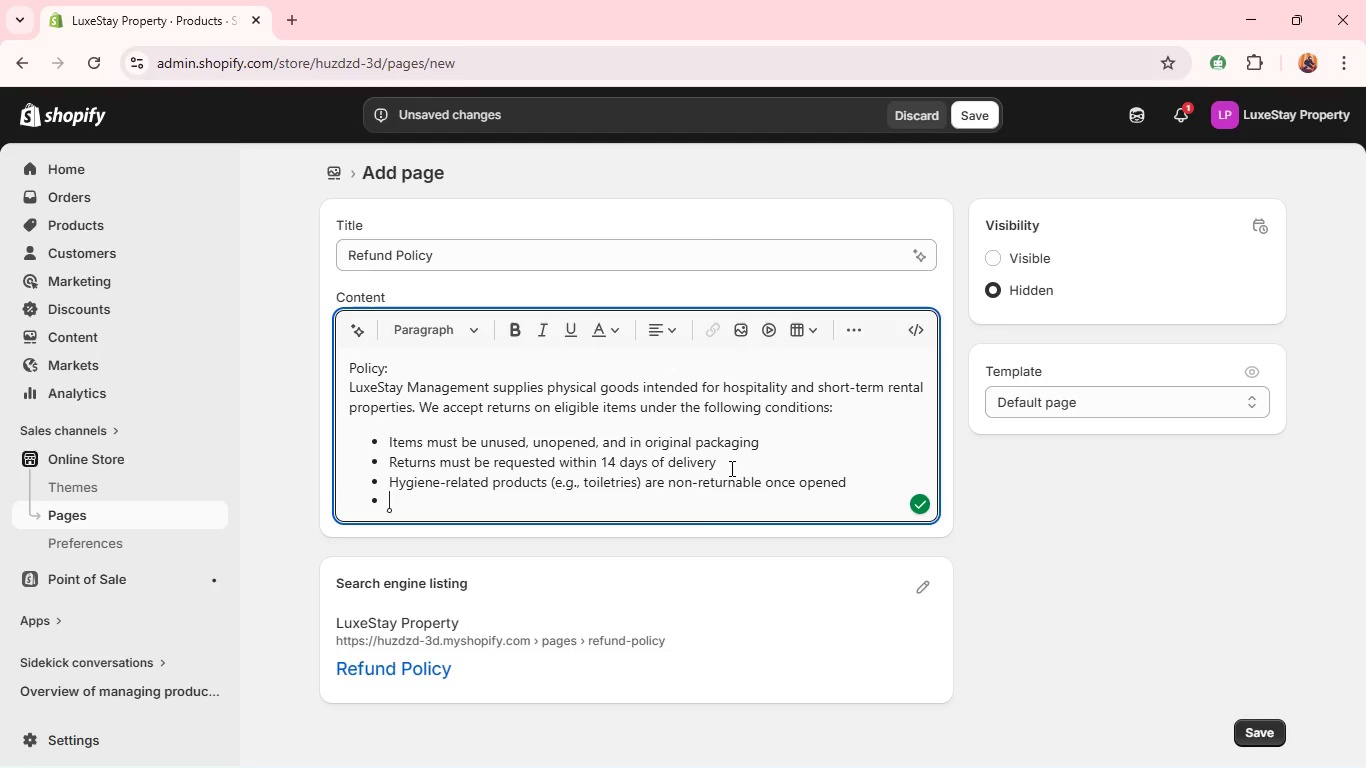 
 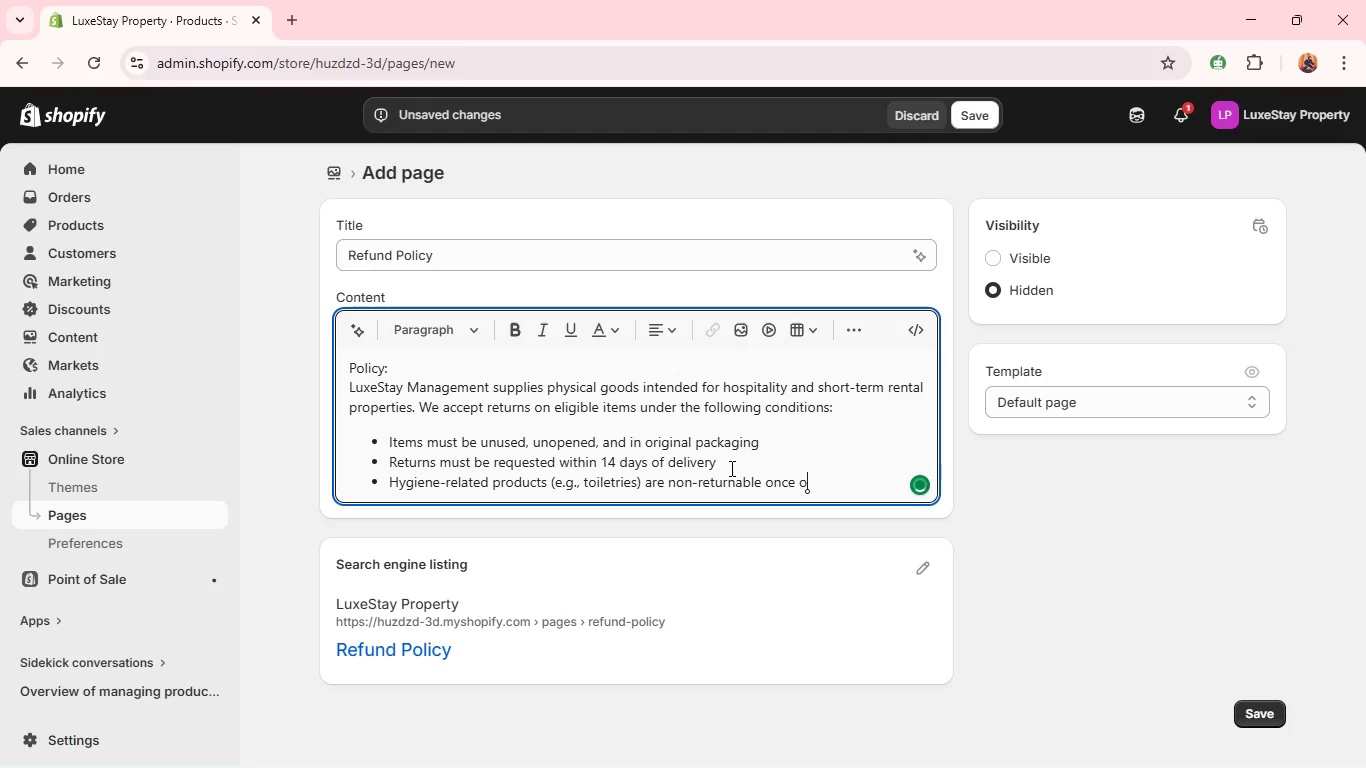 
key(Enter)
 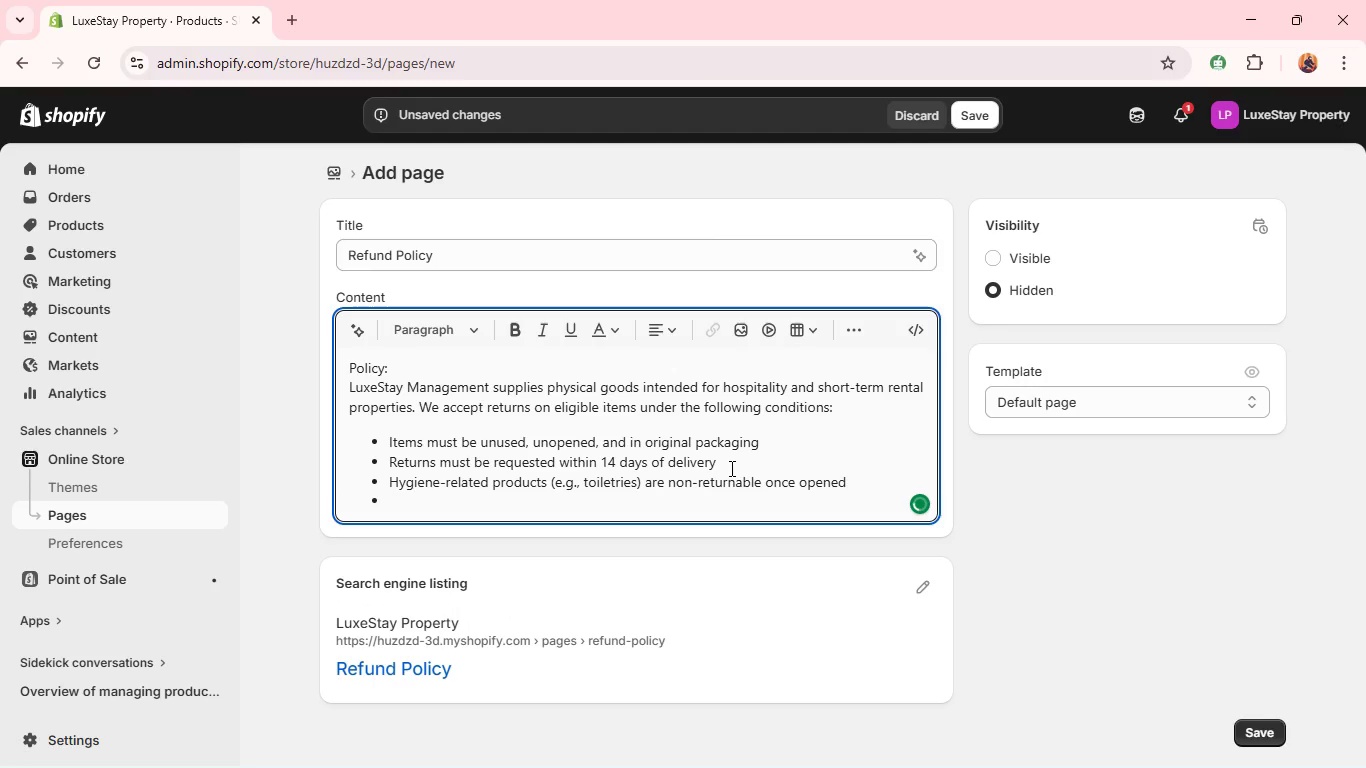 
type(De)
key(Backspace)
type(amaged or defective items may be replaced or refunded upon verification)
 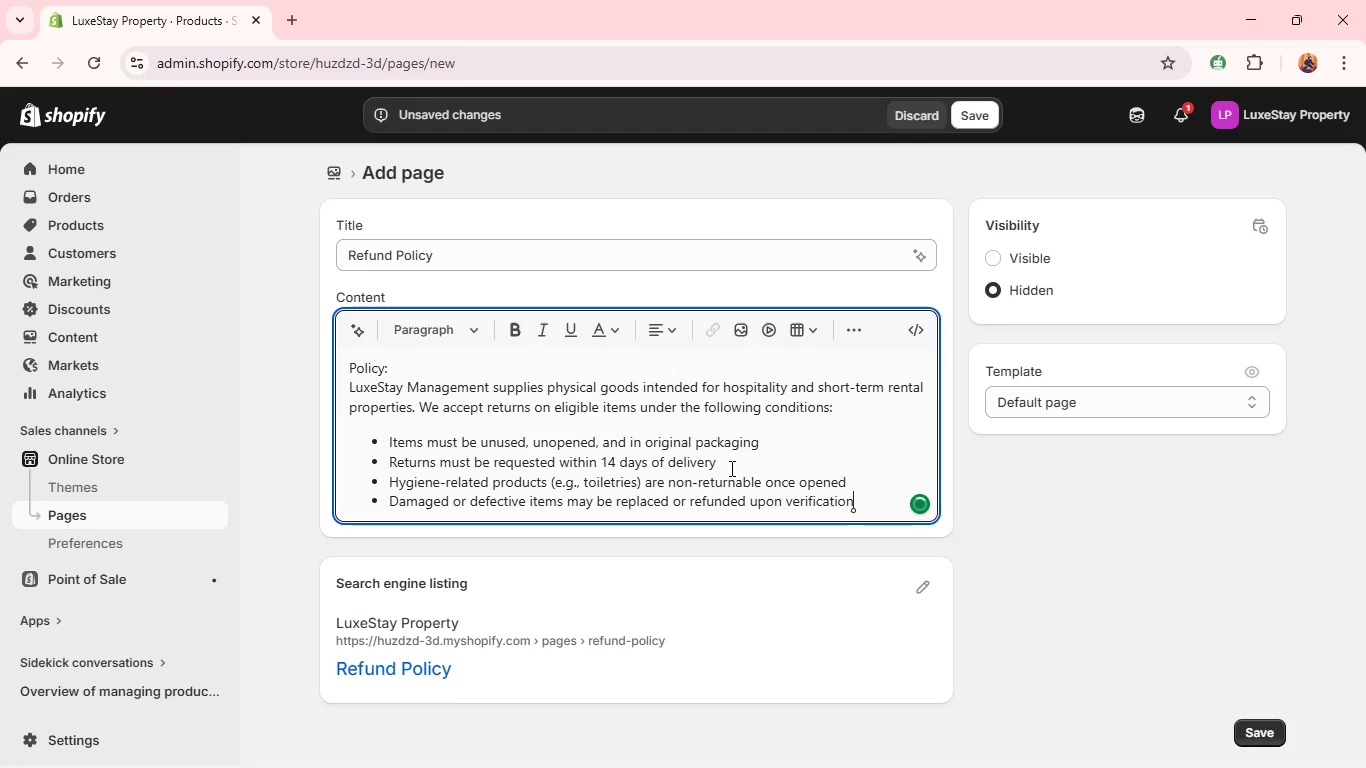 
key(Enter)
 